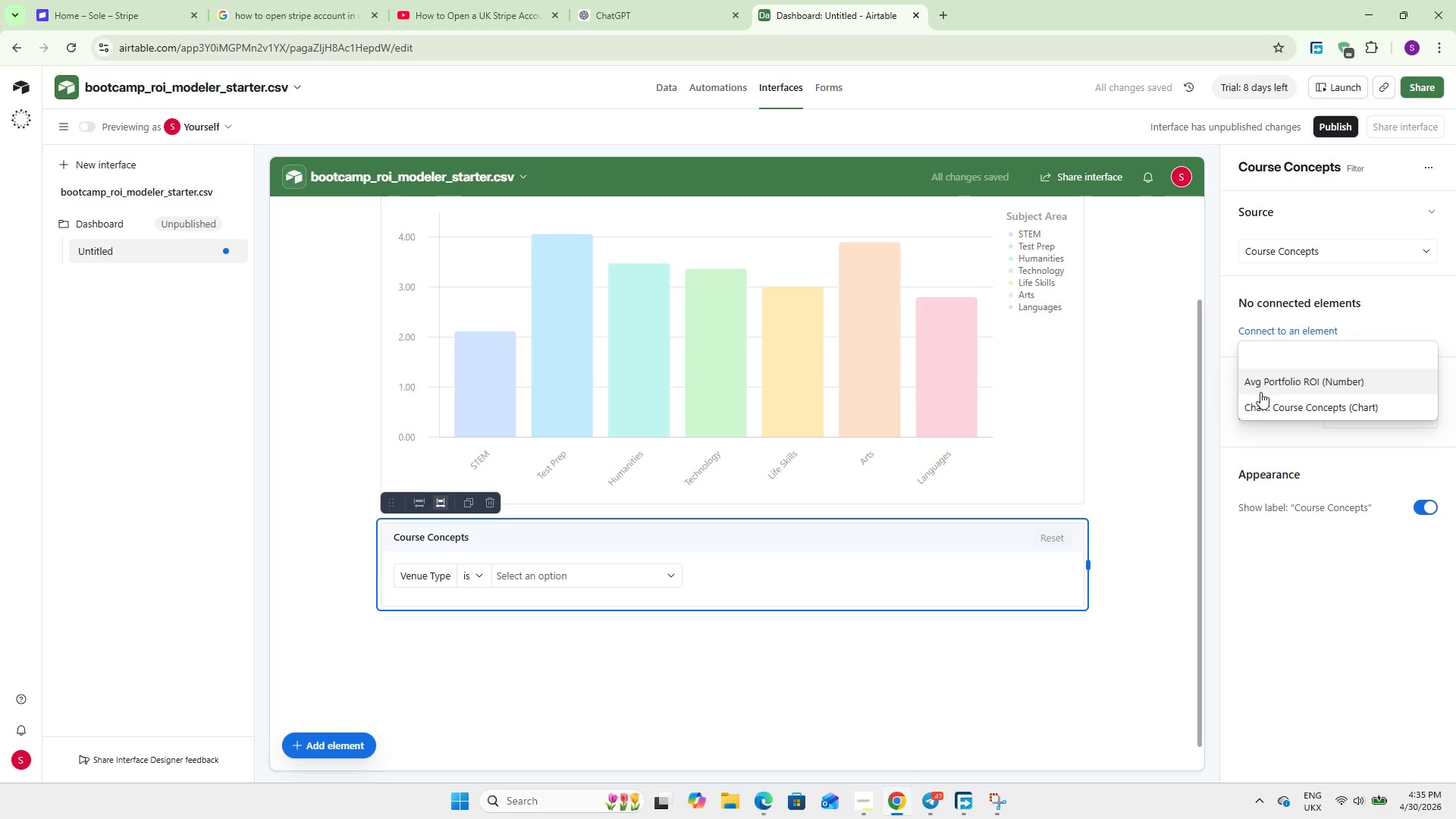 
scroll: coordinate [1264, 416], scroll_direction: down, amount: 2.0
 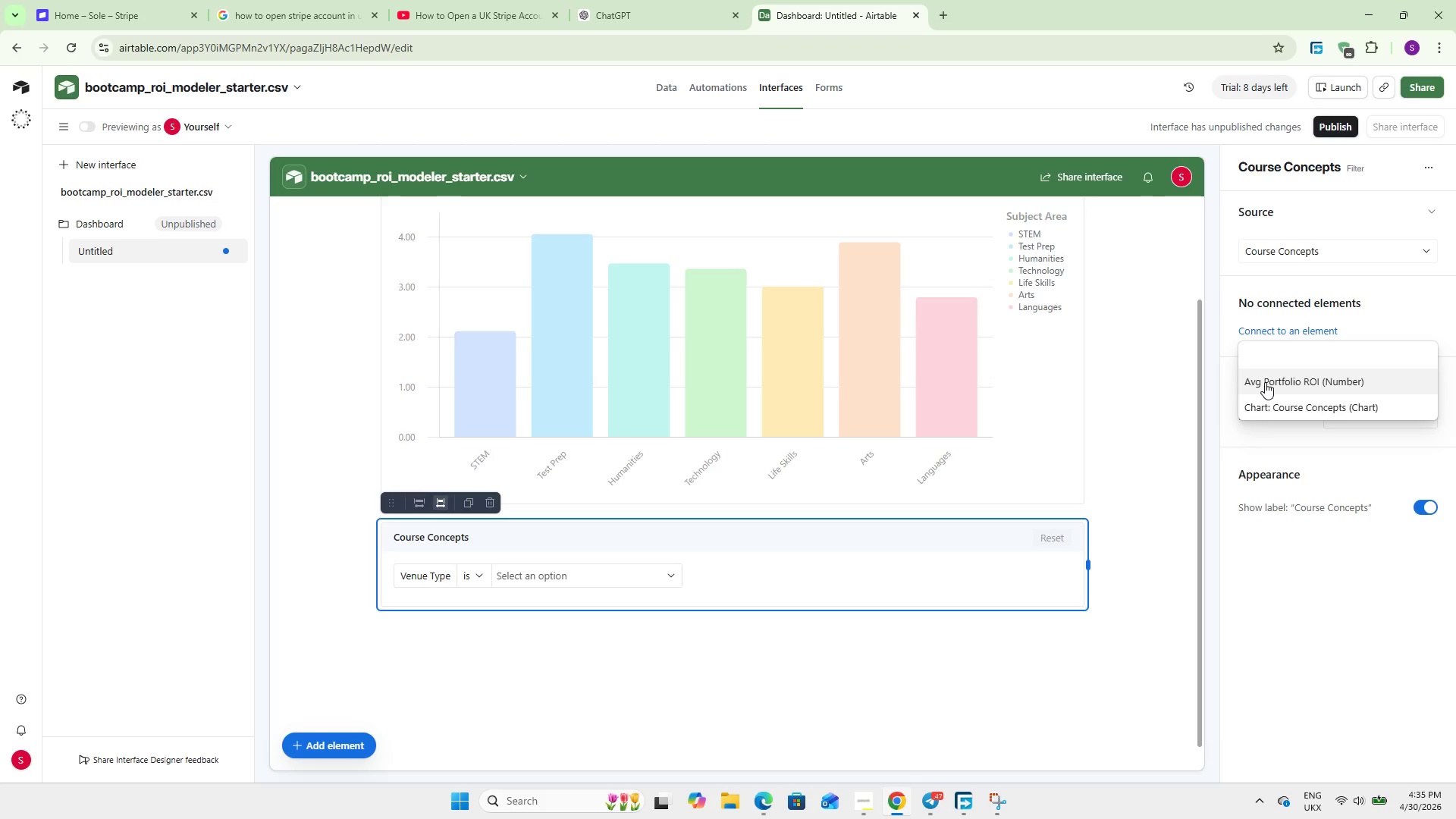 
wait(27.25)
 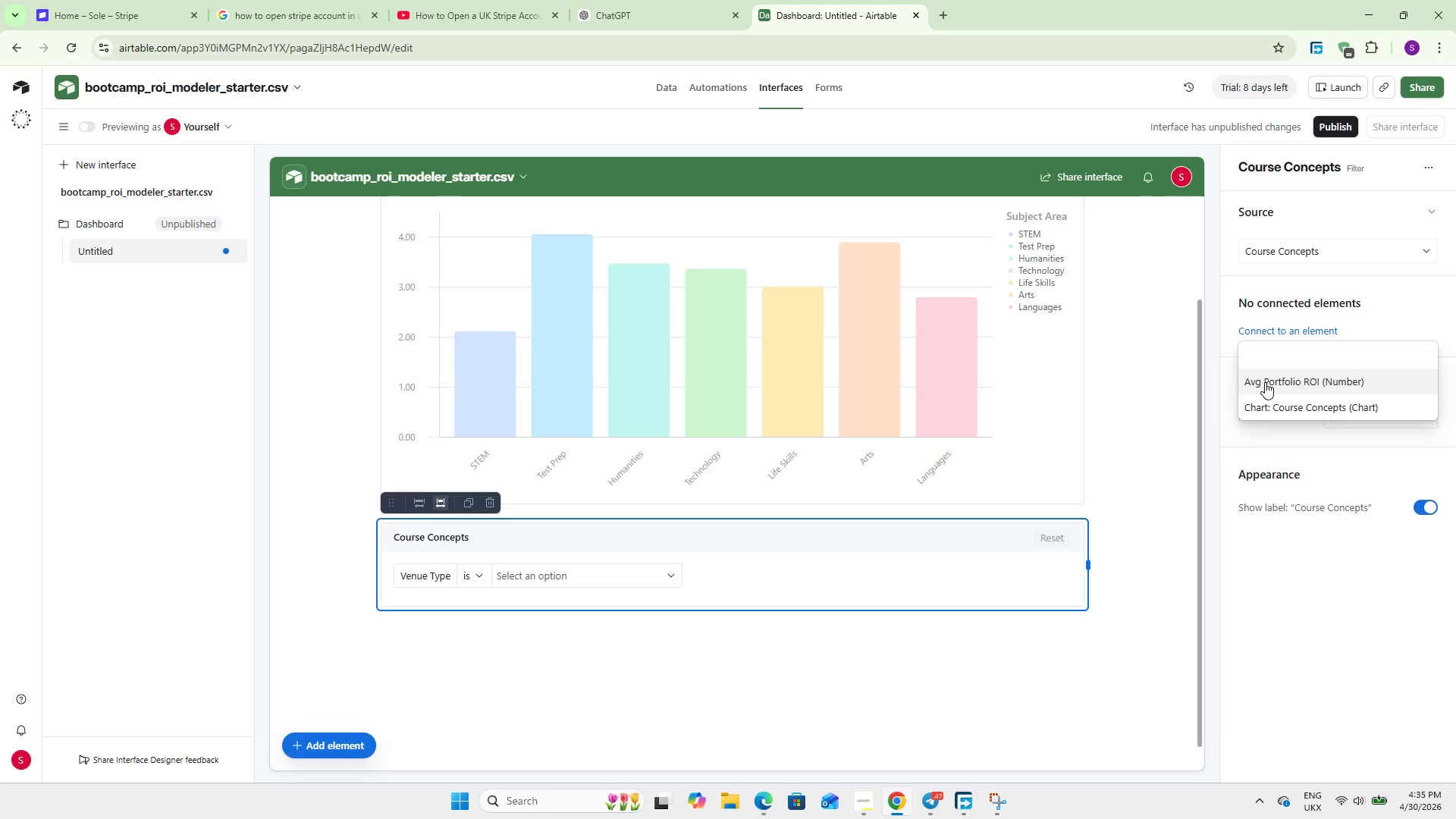 
left_click([1291, 410])
 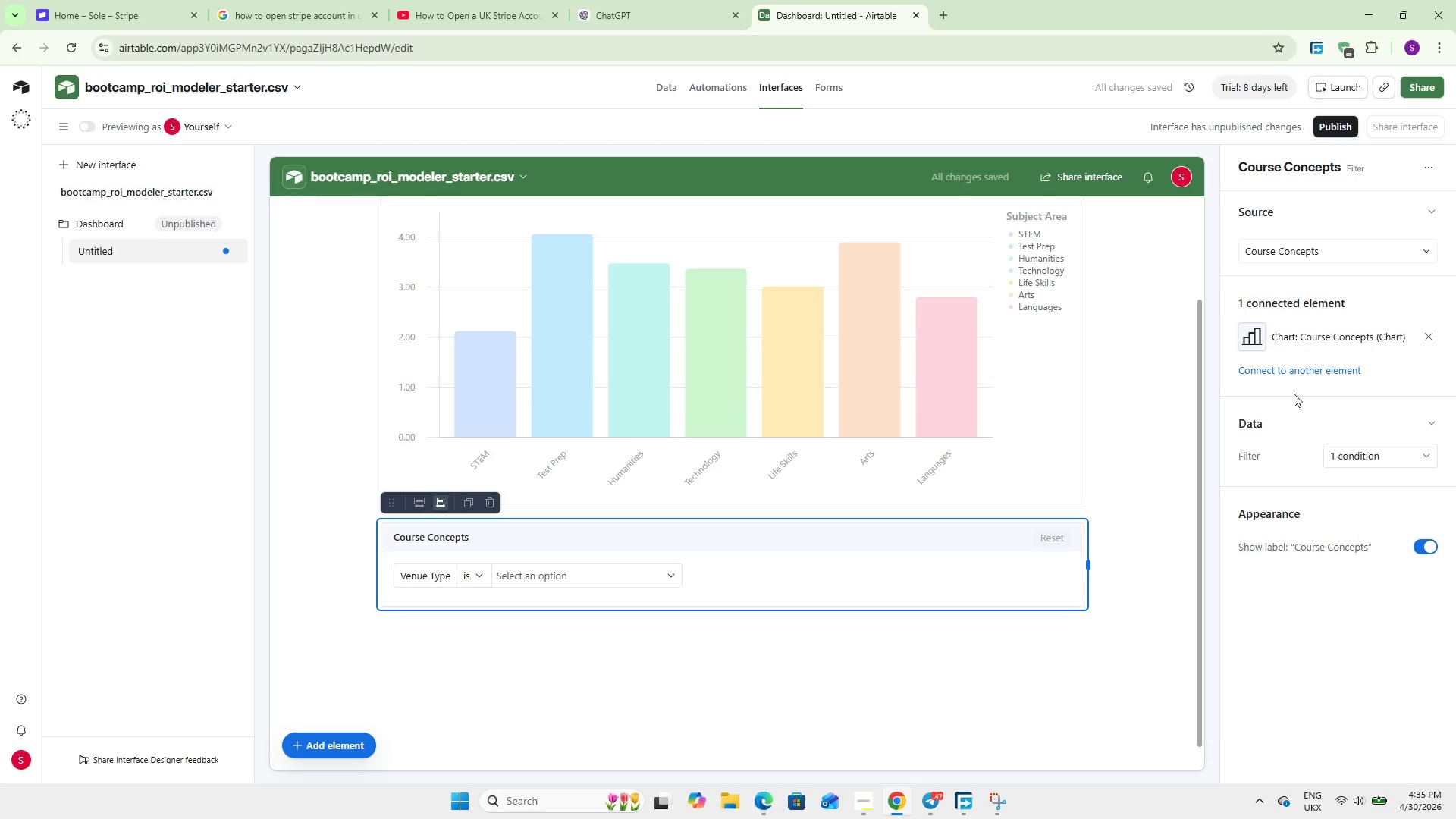 
left_click([1305, 372])
 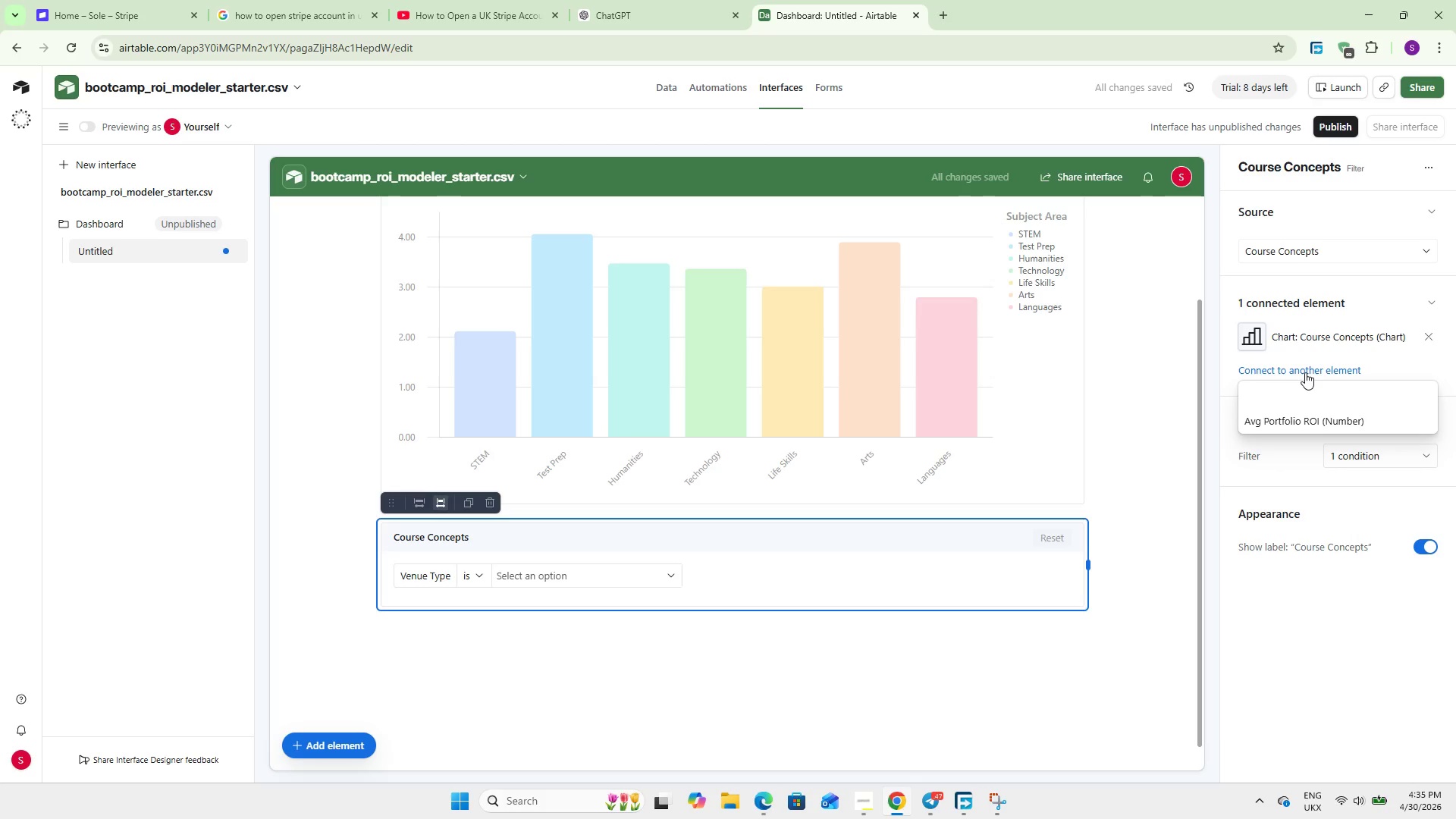 
left_click([1305, 372])
 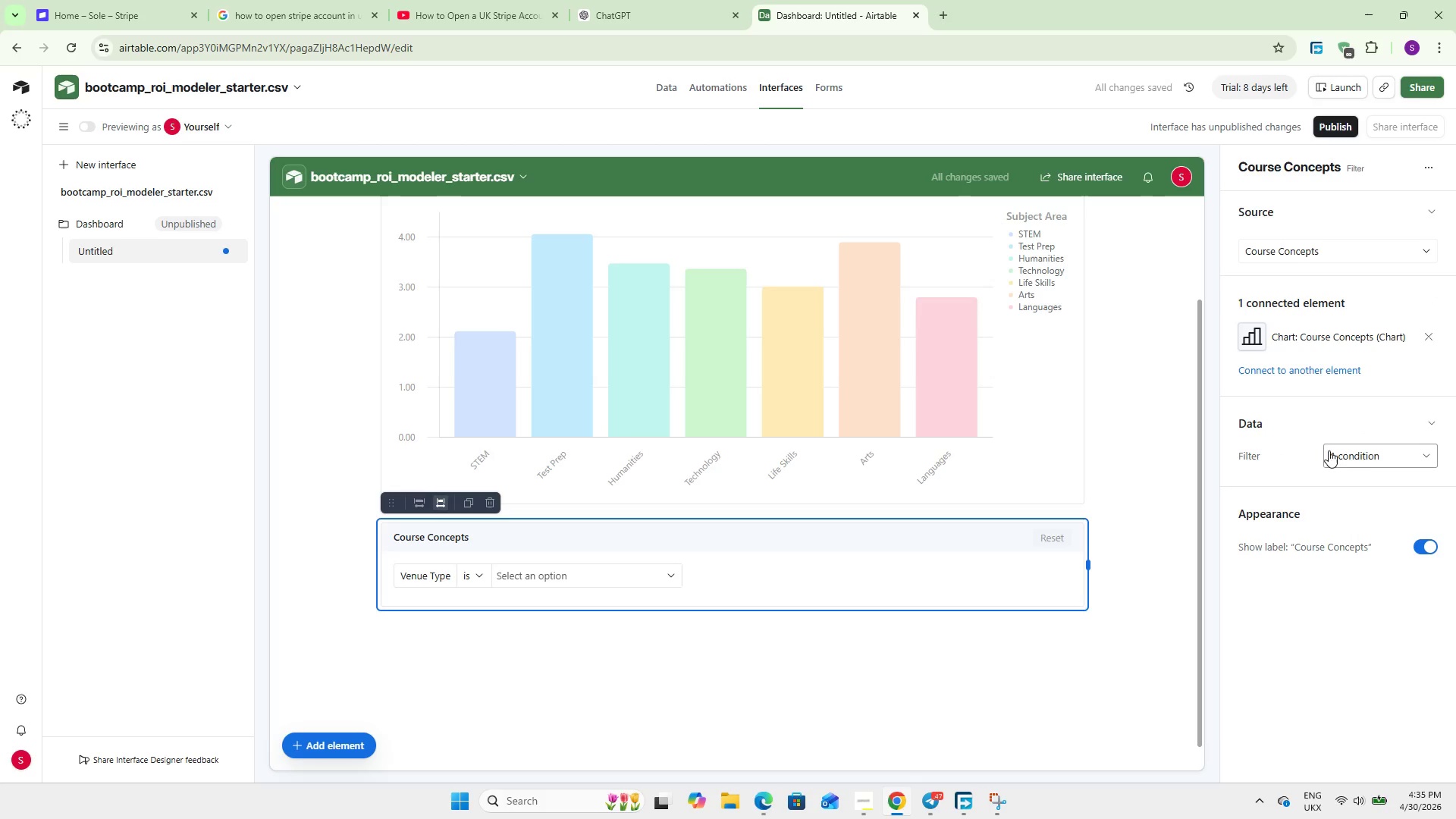 
left_click([1361, 456])
 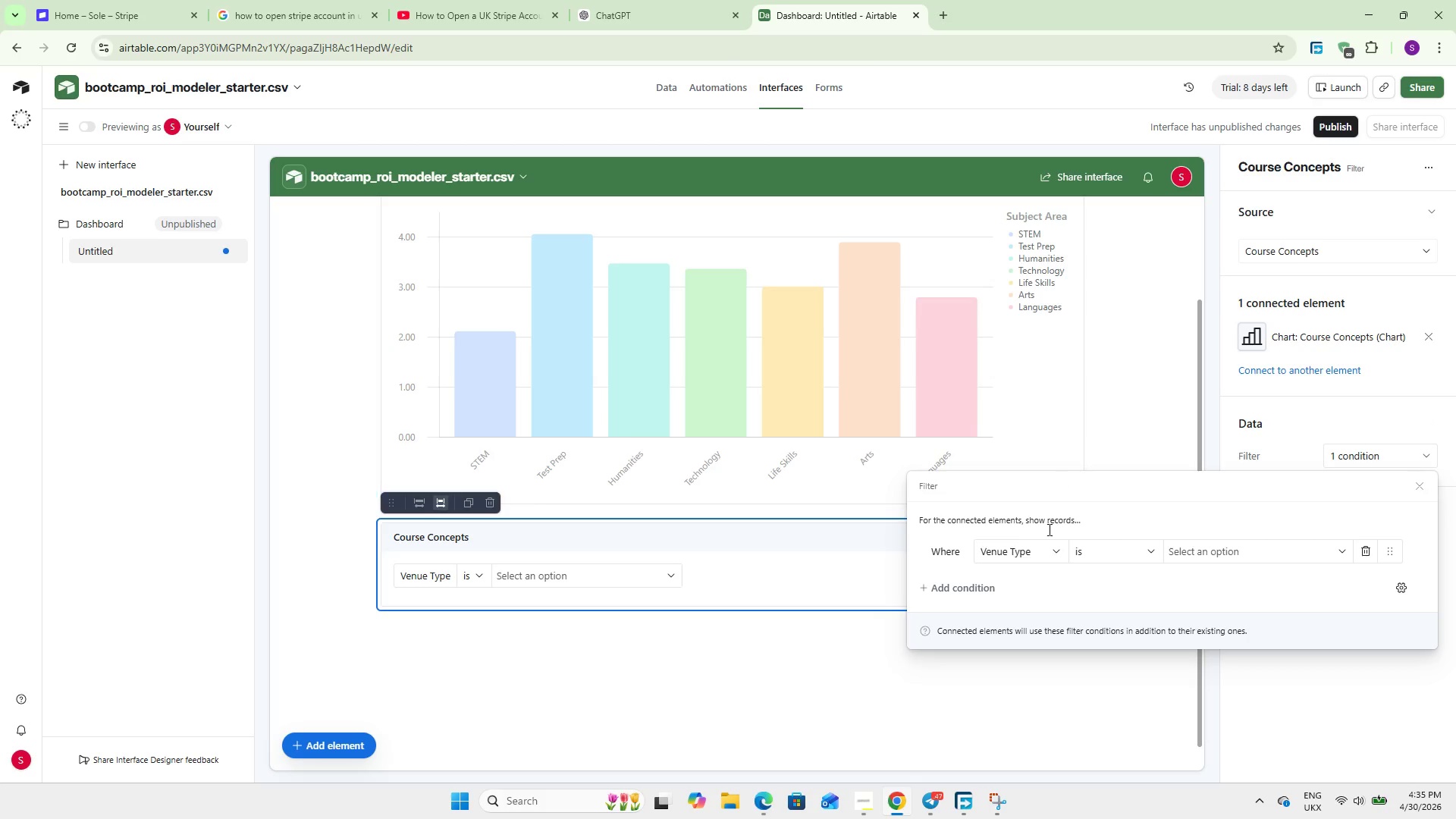 
left_click([1032, 554])
 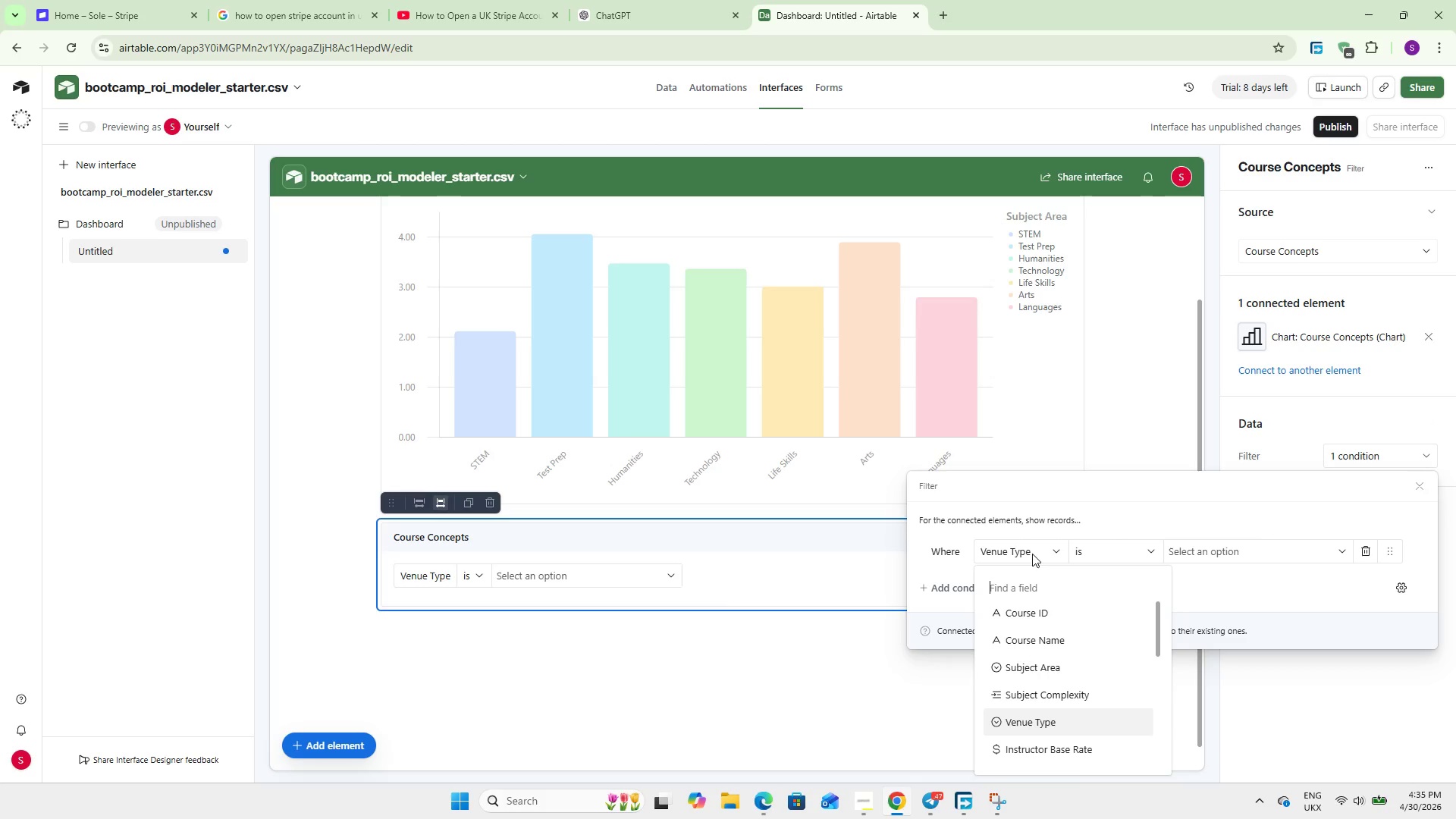 
key(C)
 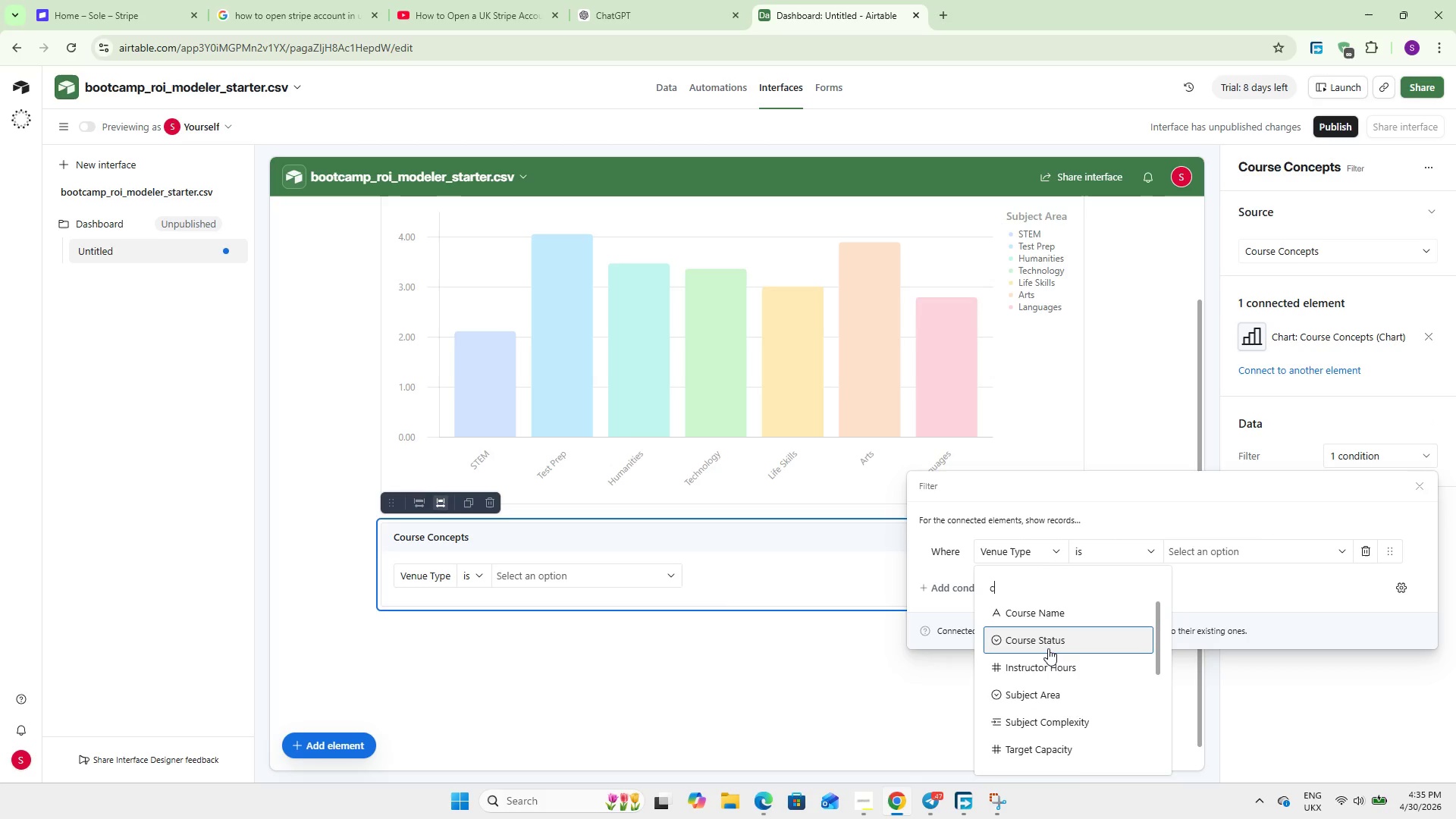 
scroll: coordinate [1048, 648], scroll_direction: down, amount: 1.0
 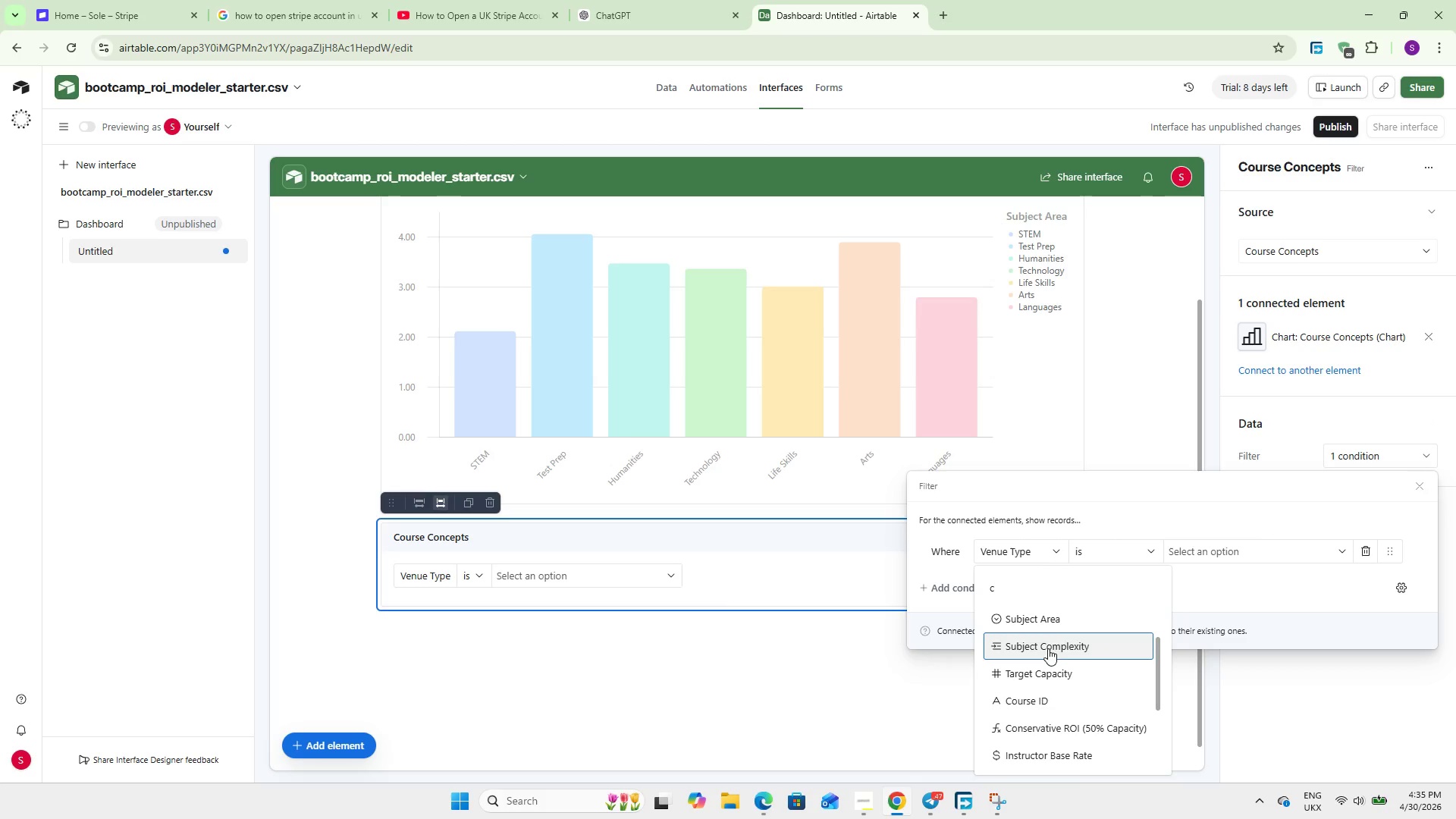 
scroll: coordinate [1049, 652], scroll_direction: up, amount: 3.0
 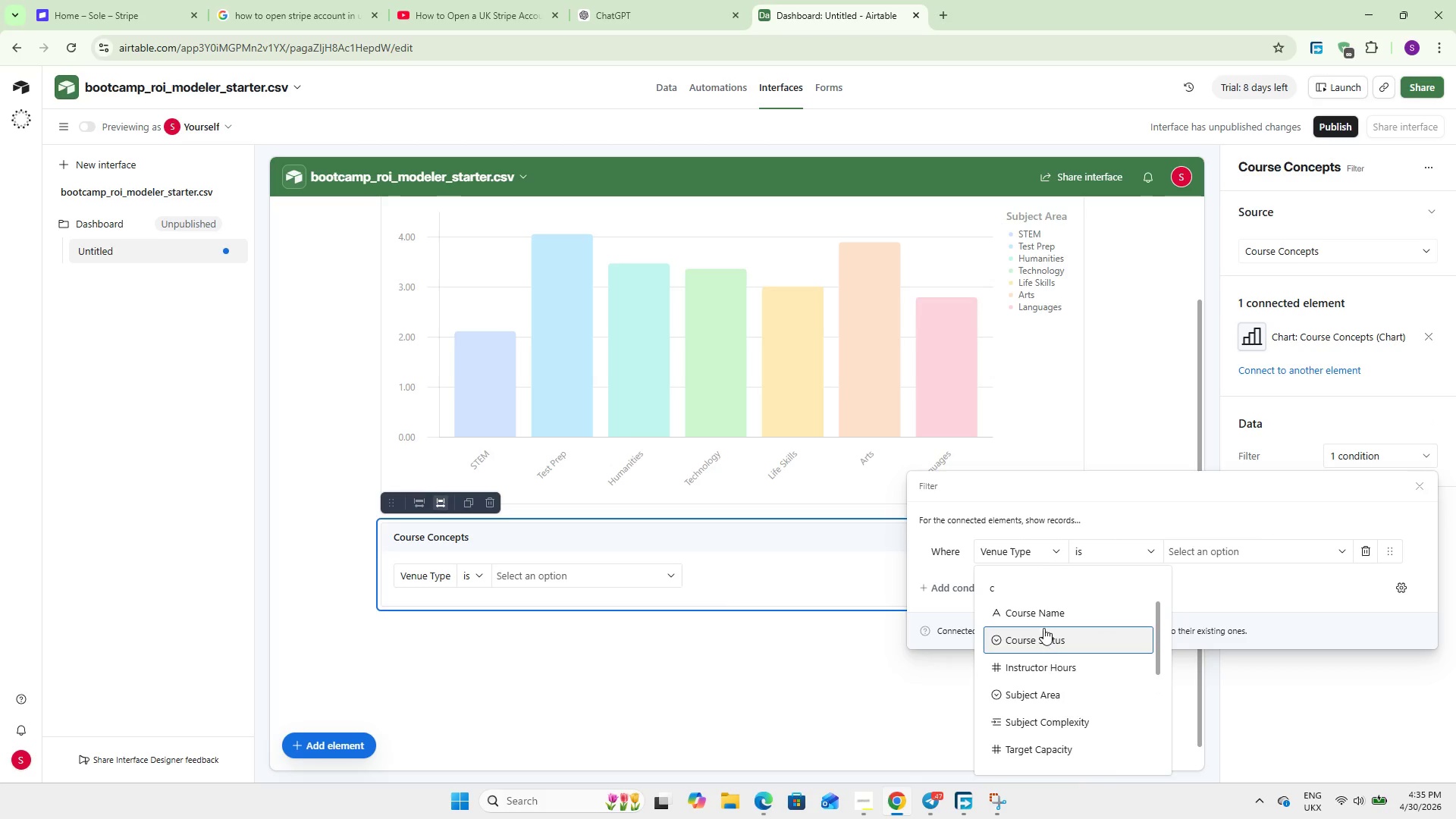 
left_click([1043, 623])
 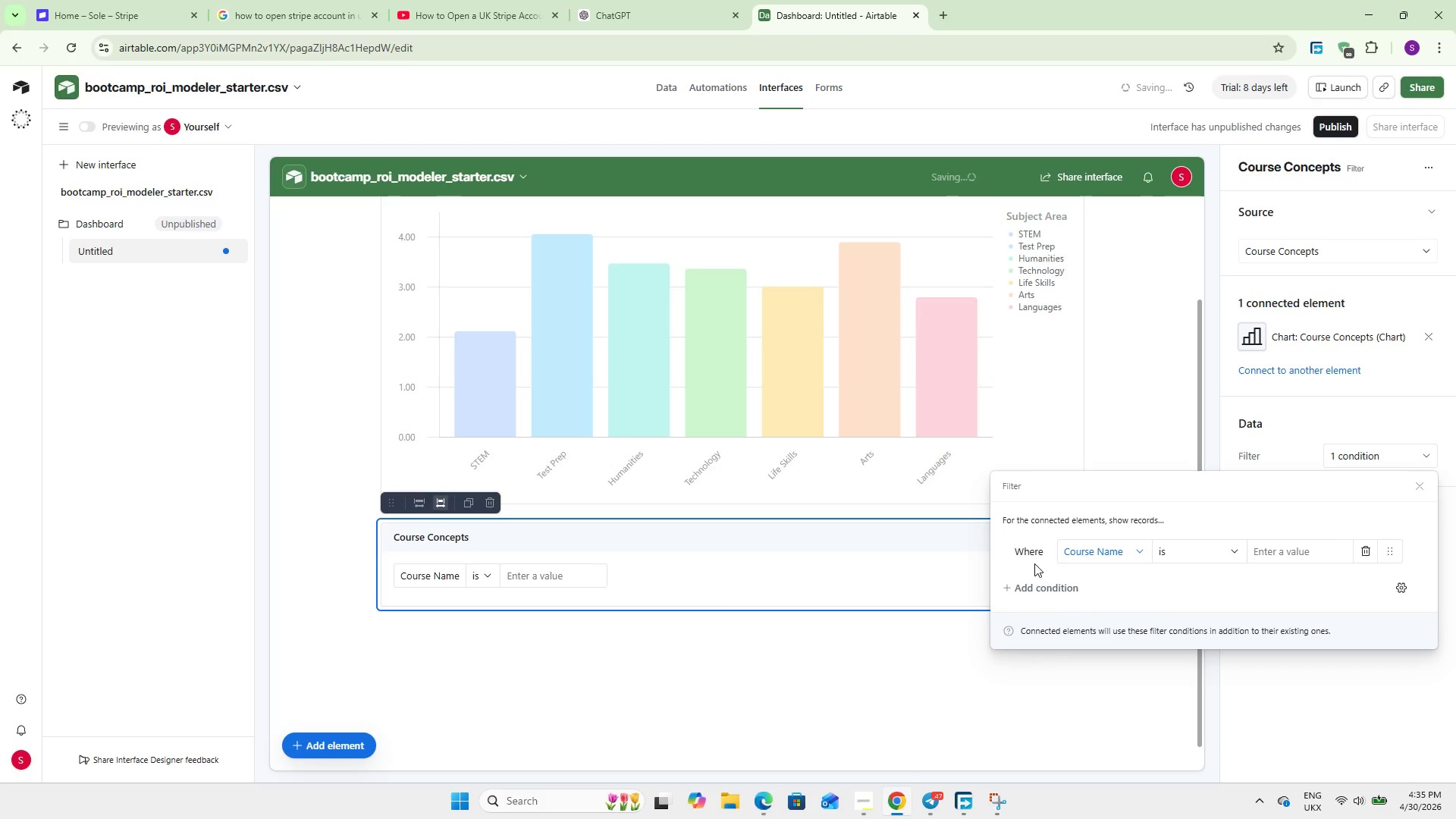 
left_click([1103, 552])
 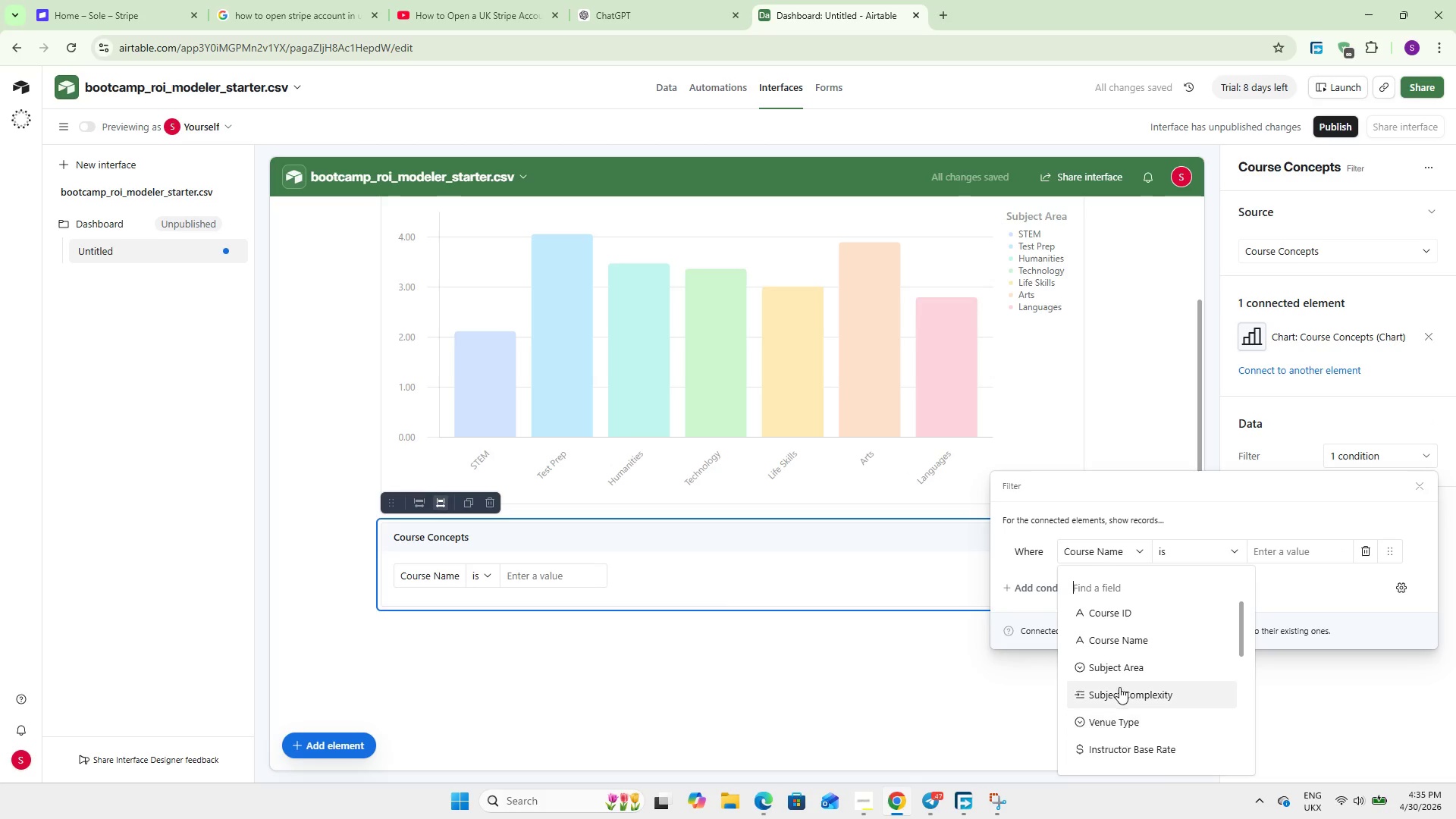 
key(C)
 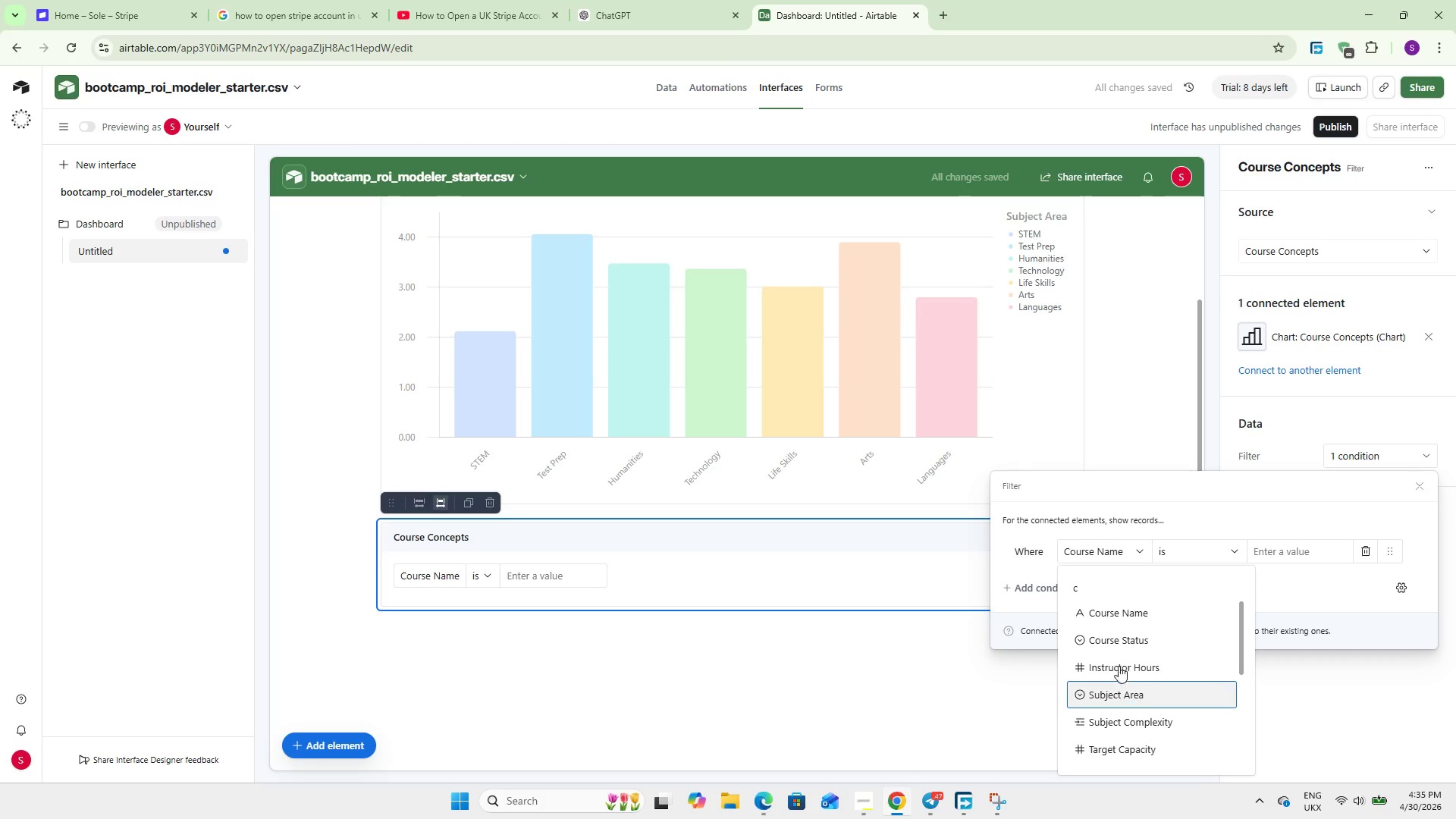 
left_click([1116, 647])
 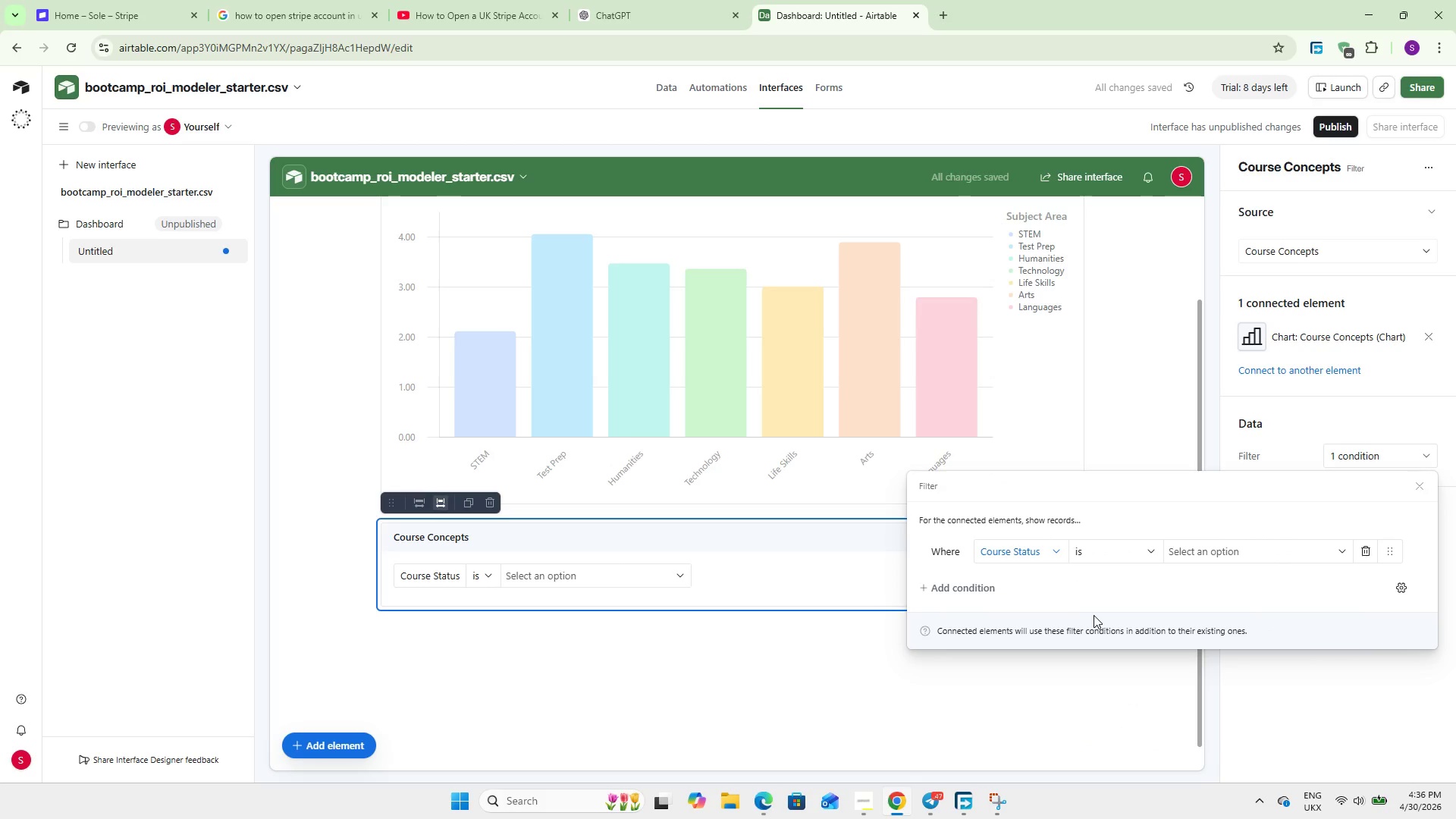 
wait(5.22)
 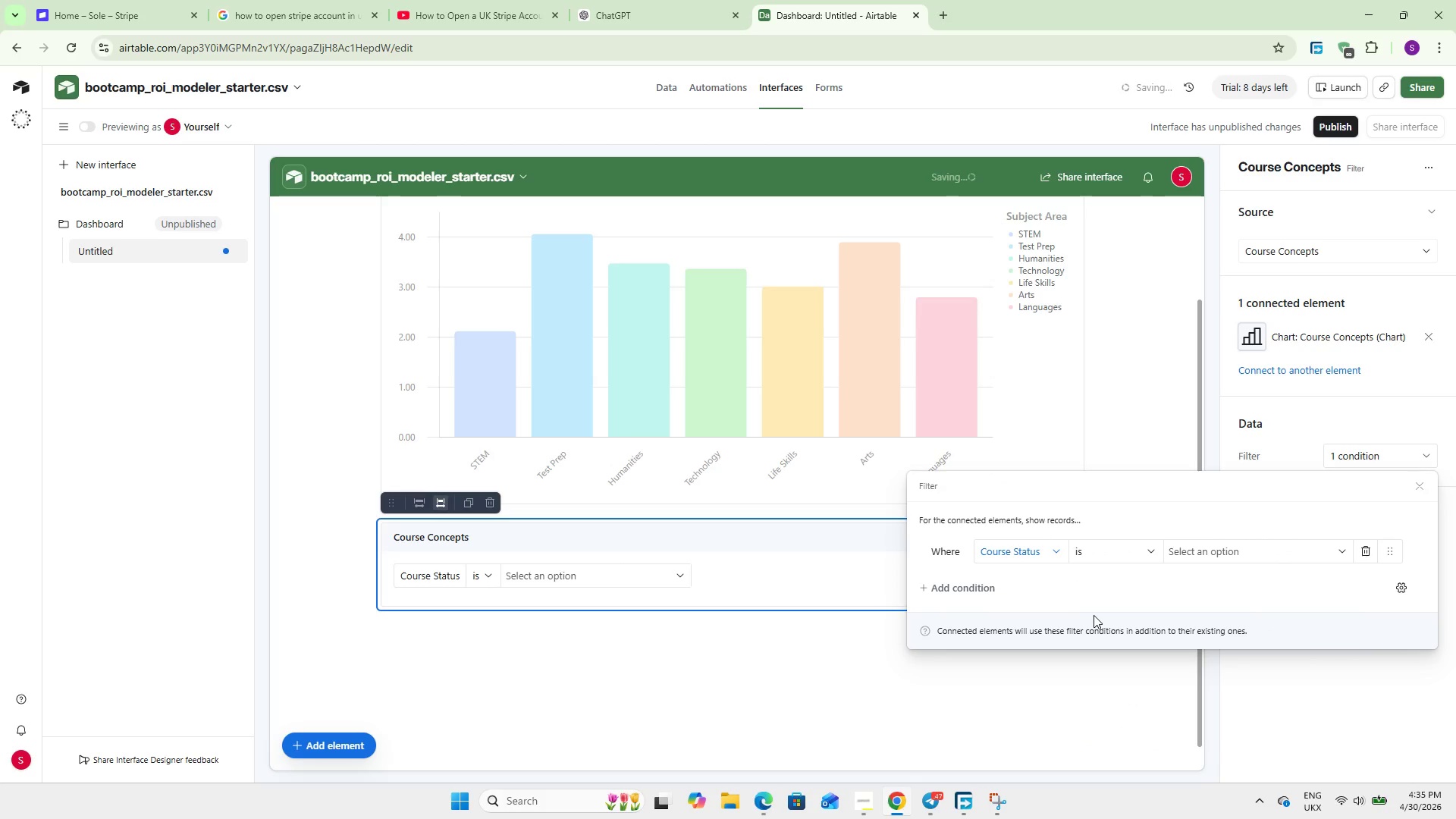 
left_click([1205, 543])
 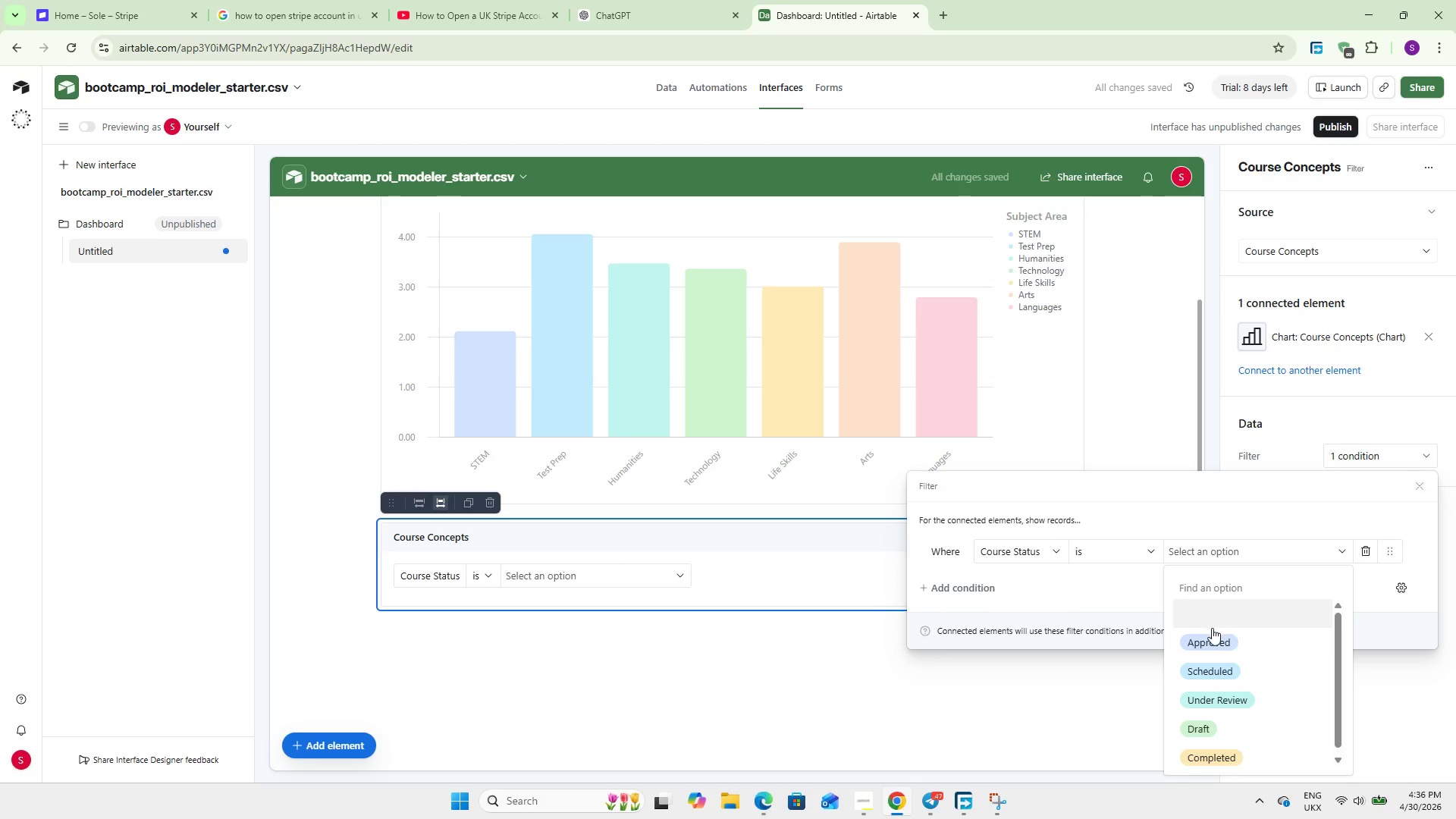 
left_click([1212, 639])
 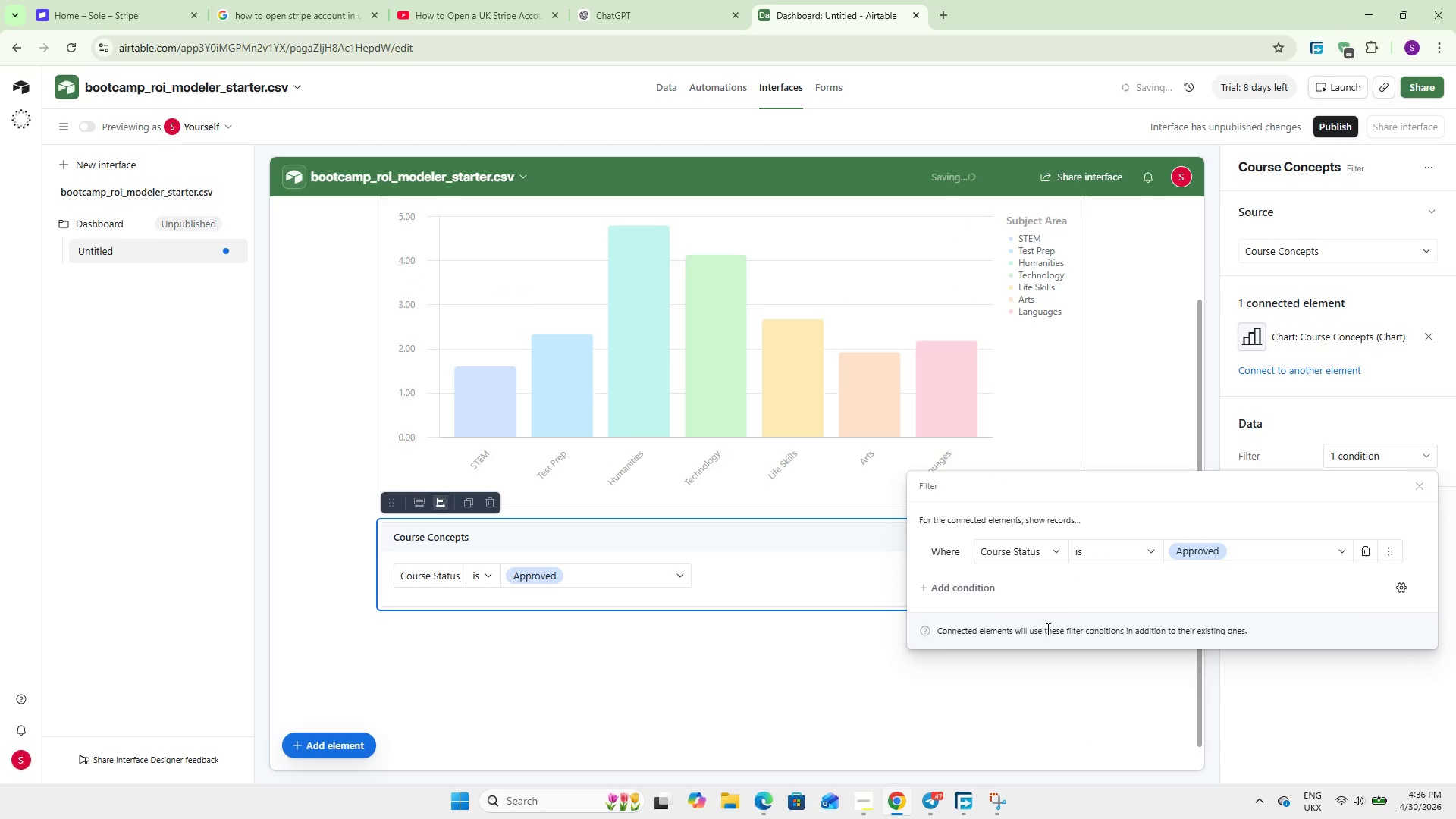 
left_click([808, 727])
 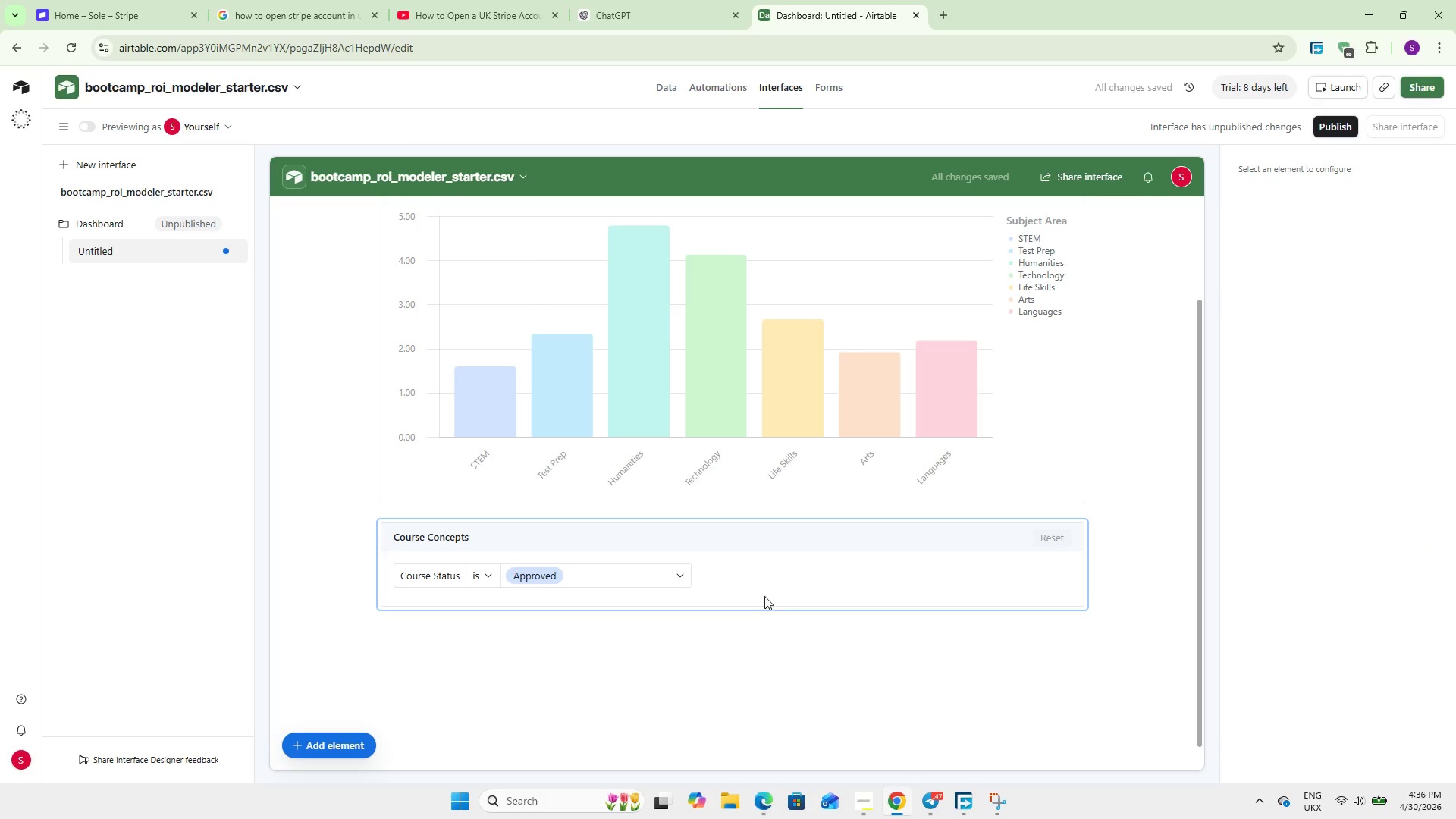 
scroll: coordinate [764, 585], scroll_direction: up, amount: 4.0
 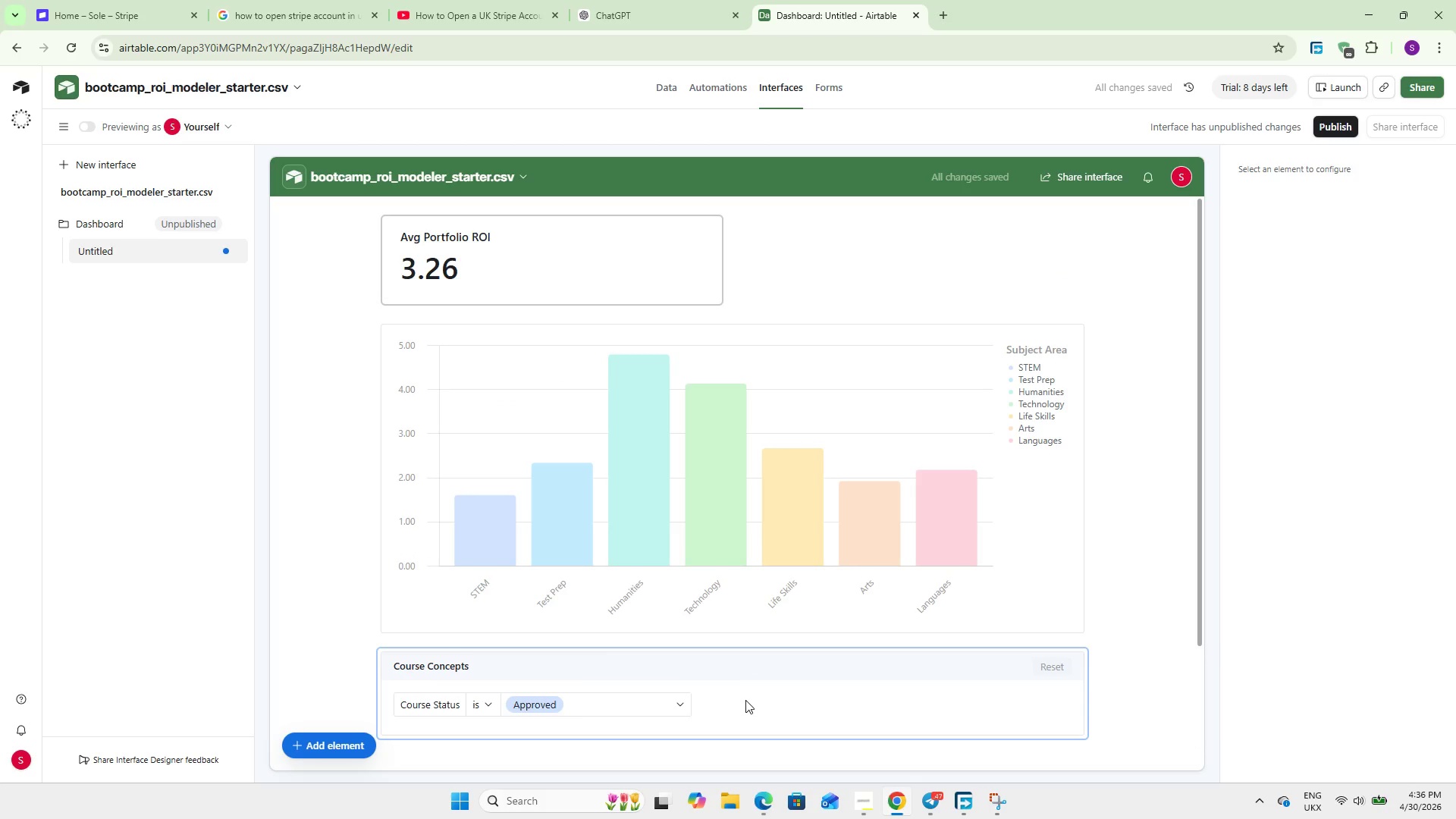 
left_click_drag(start_coordinate=[745, 700], to_coordinate=[519, 327])
 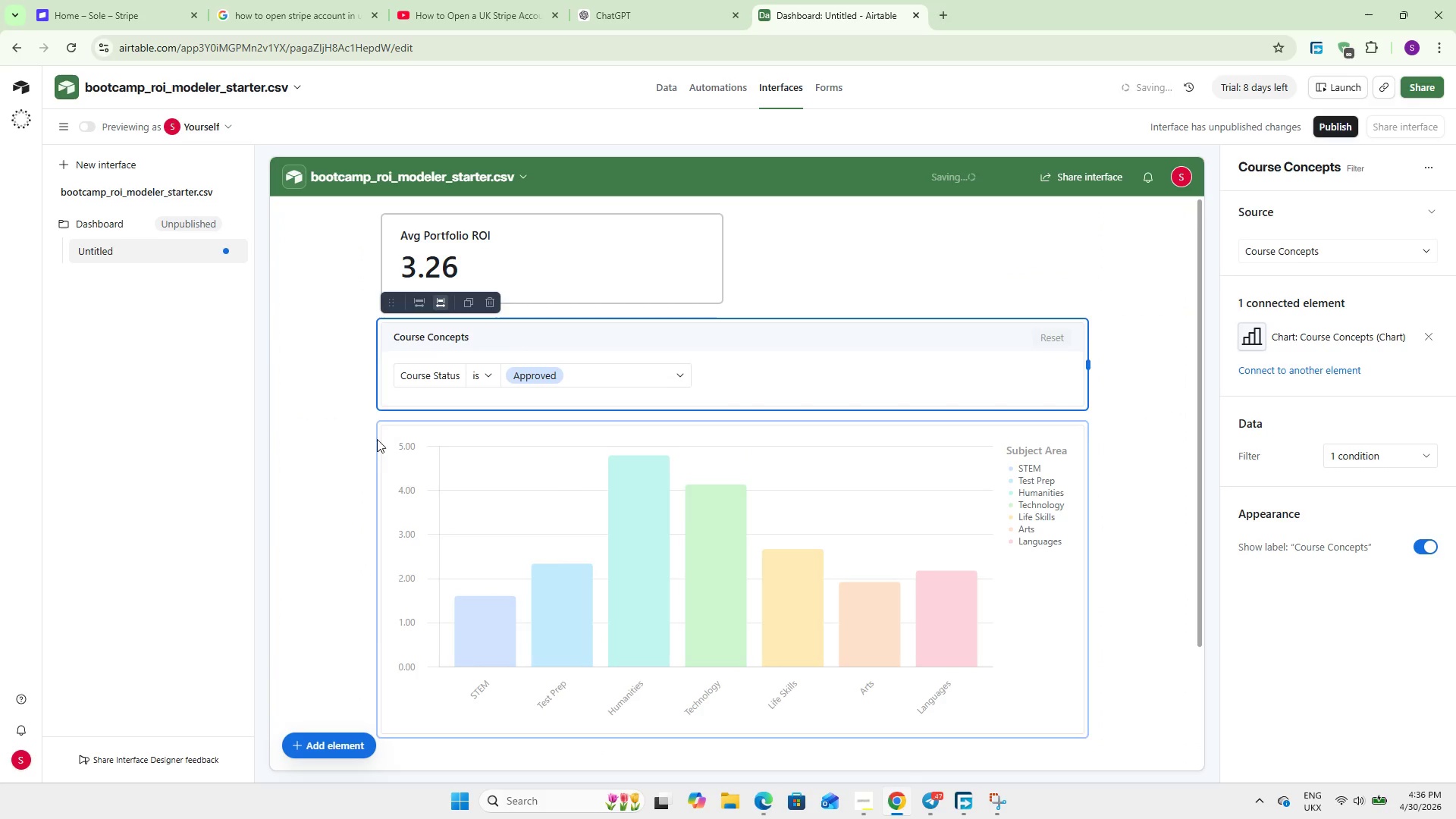 
left_click([328, 441])
 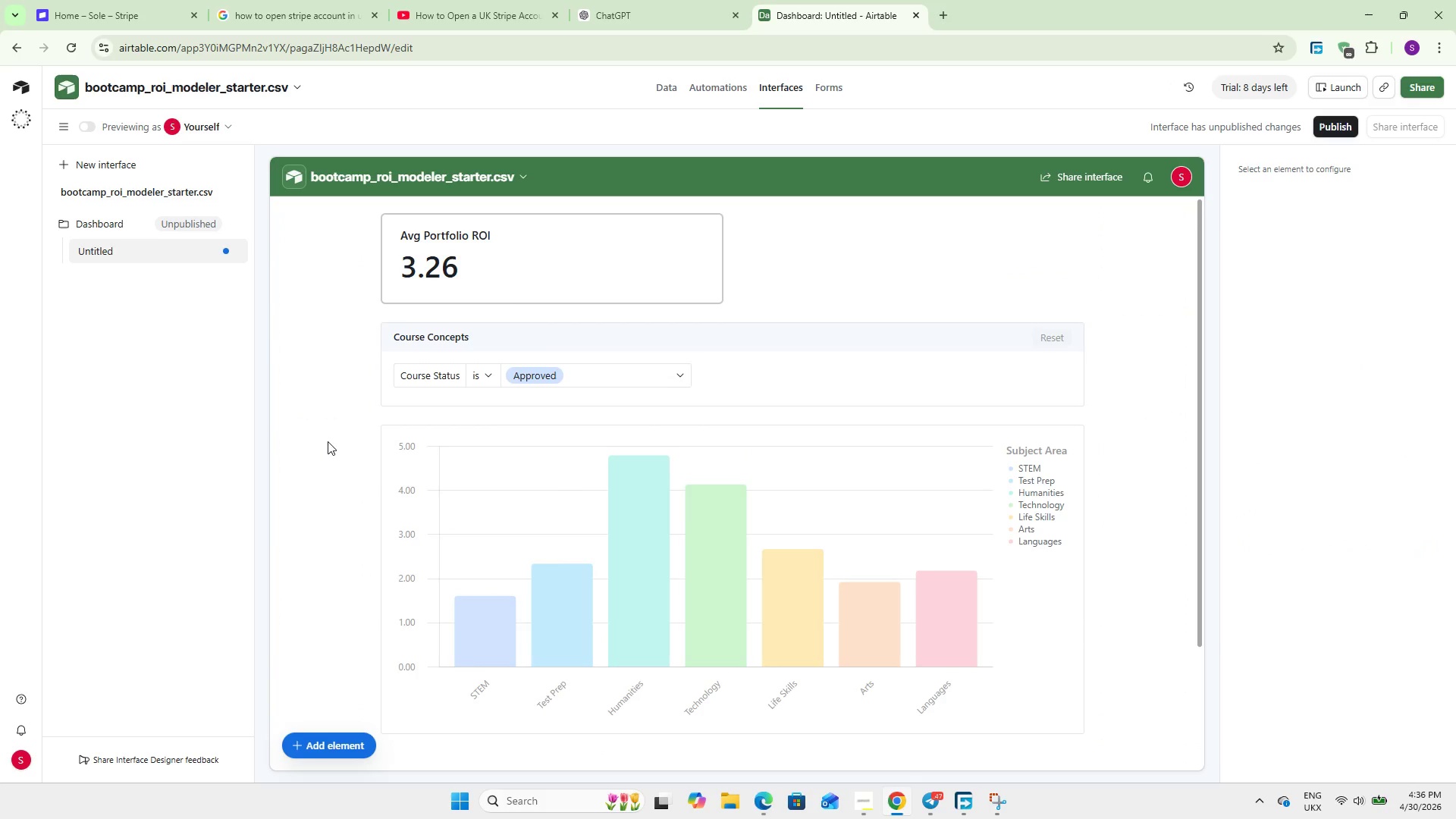 
wait(45.14)
 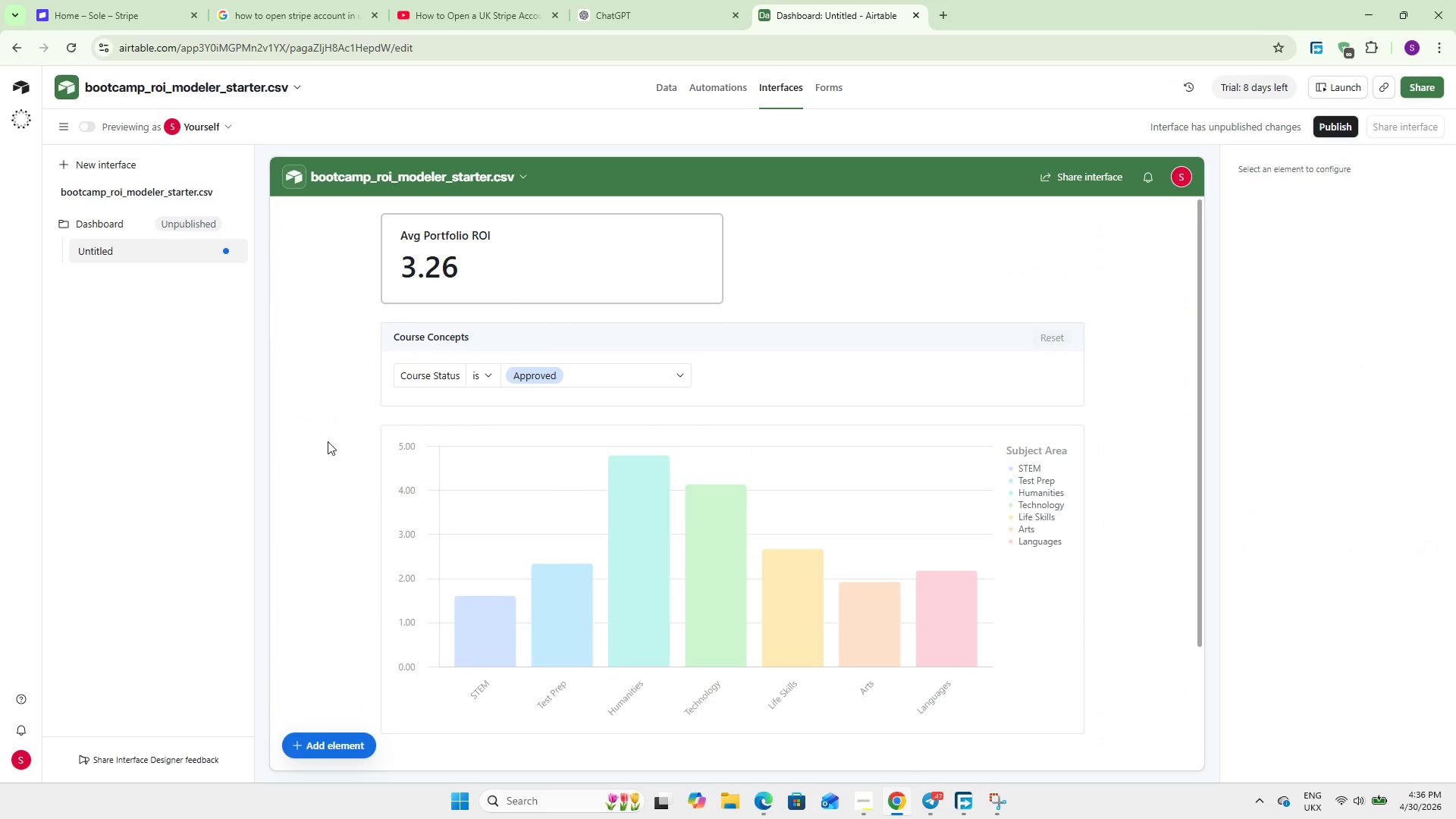 
left_click([307, 445])
 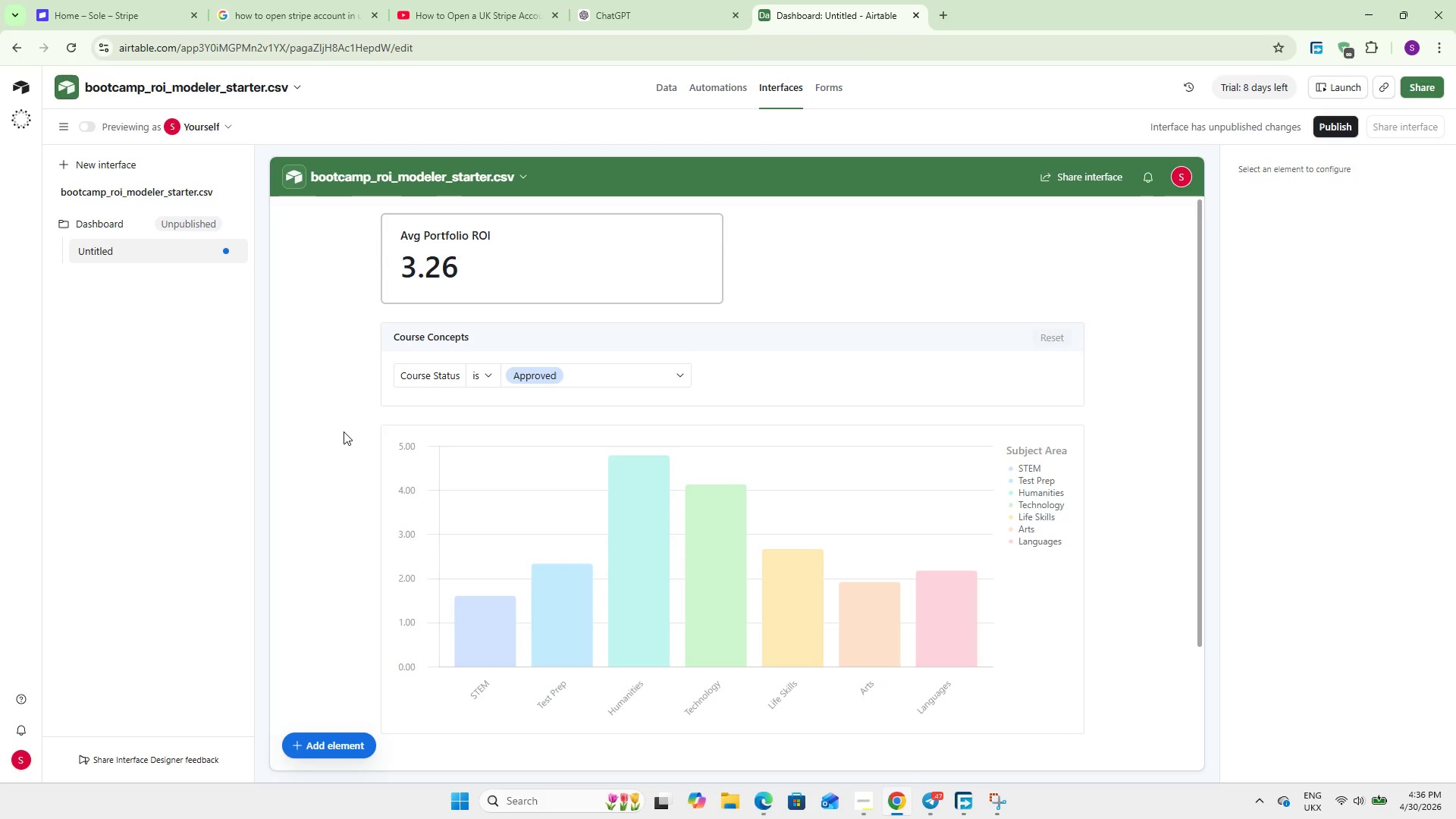 
scroll: coordinate [452, 479], scroll_direction: up, amount: 3.0
 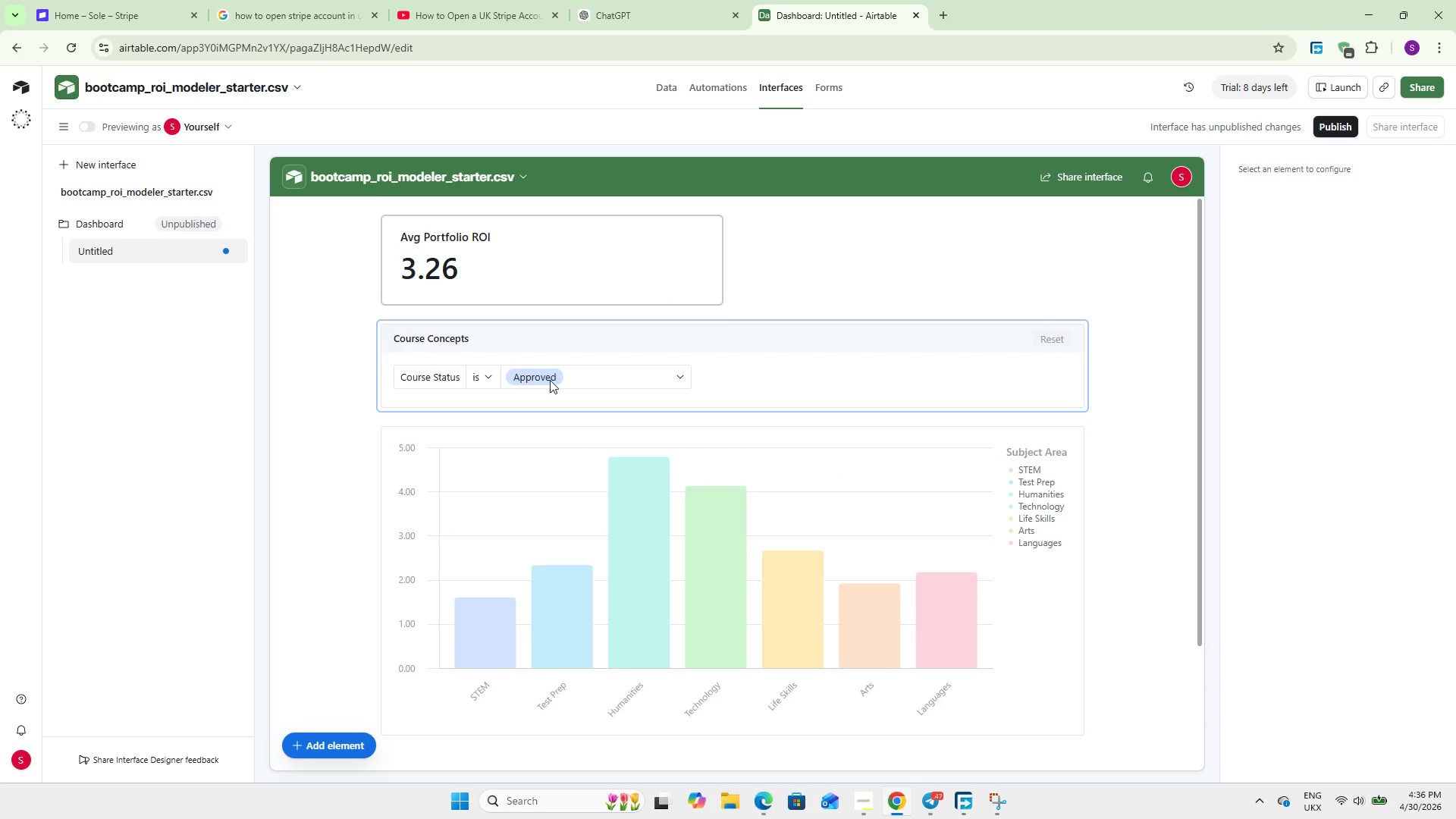 
left_click([554, 378])
 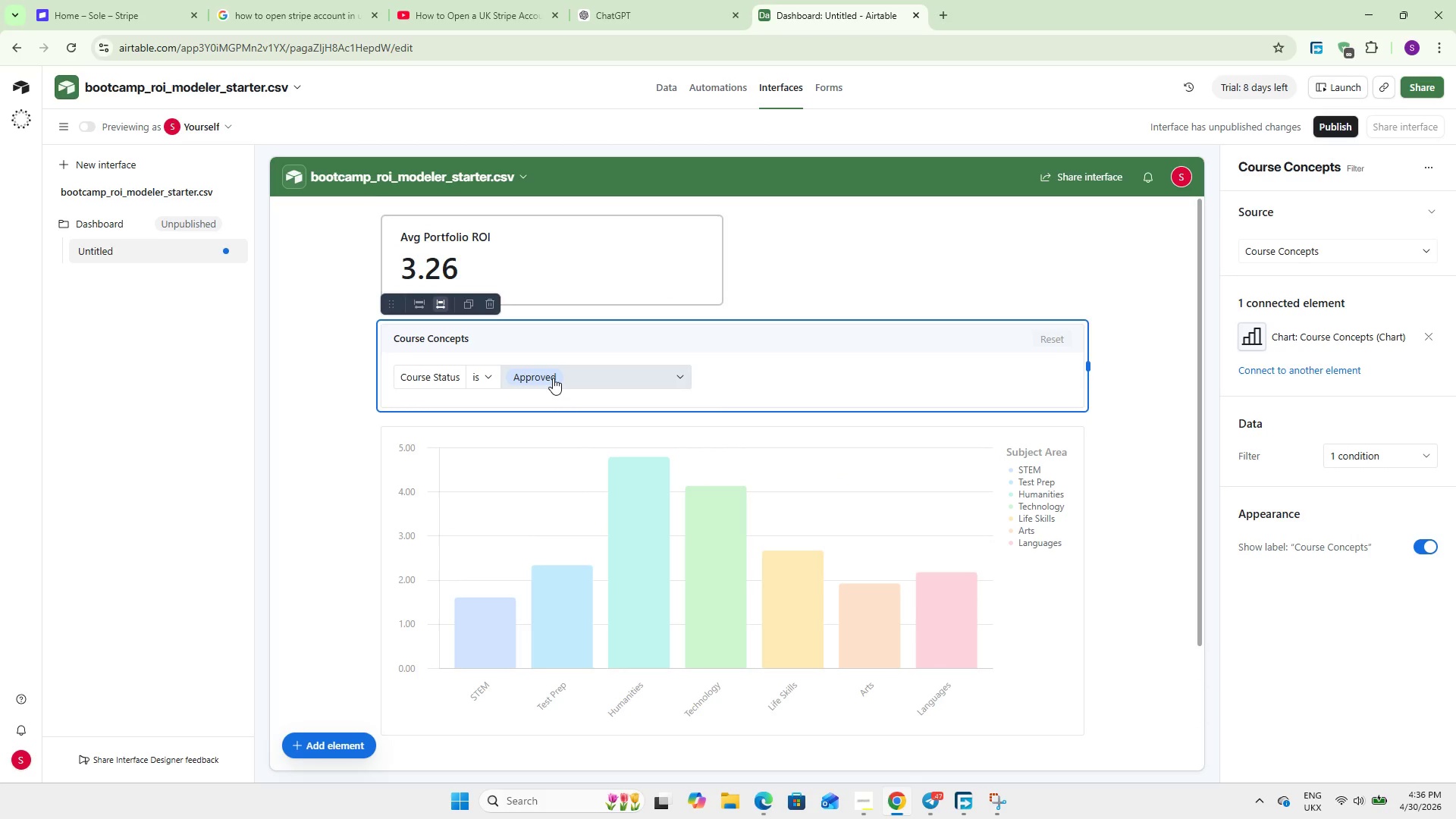 
left_click([553, 378])
 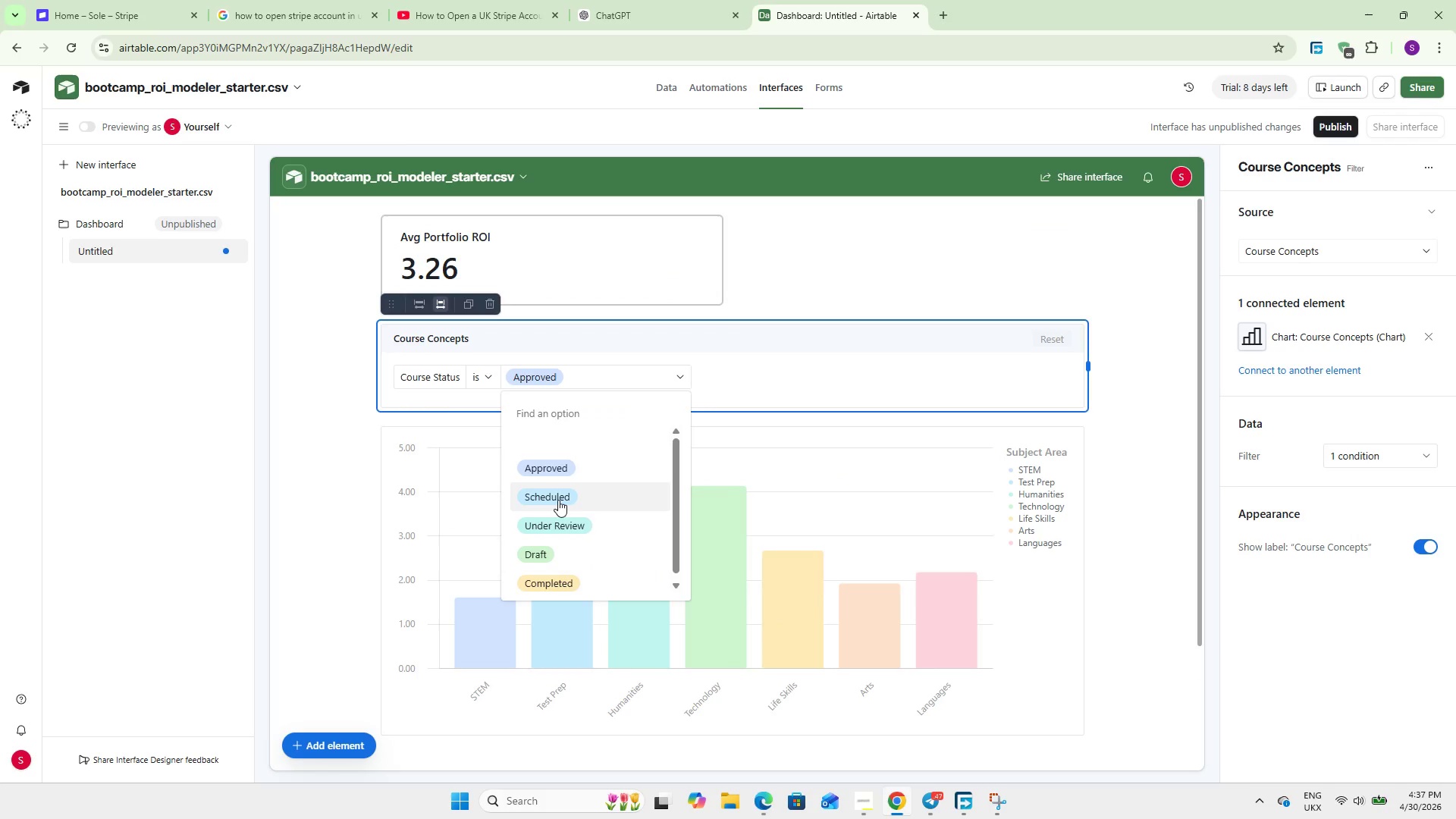 
left_click([559, 500])
 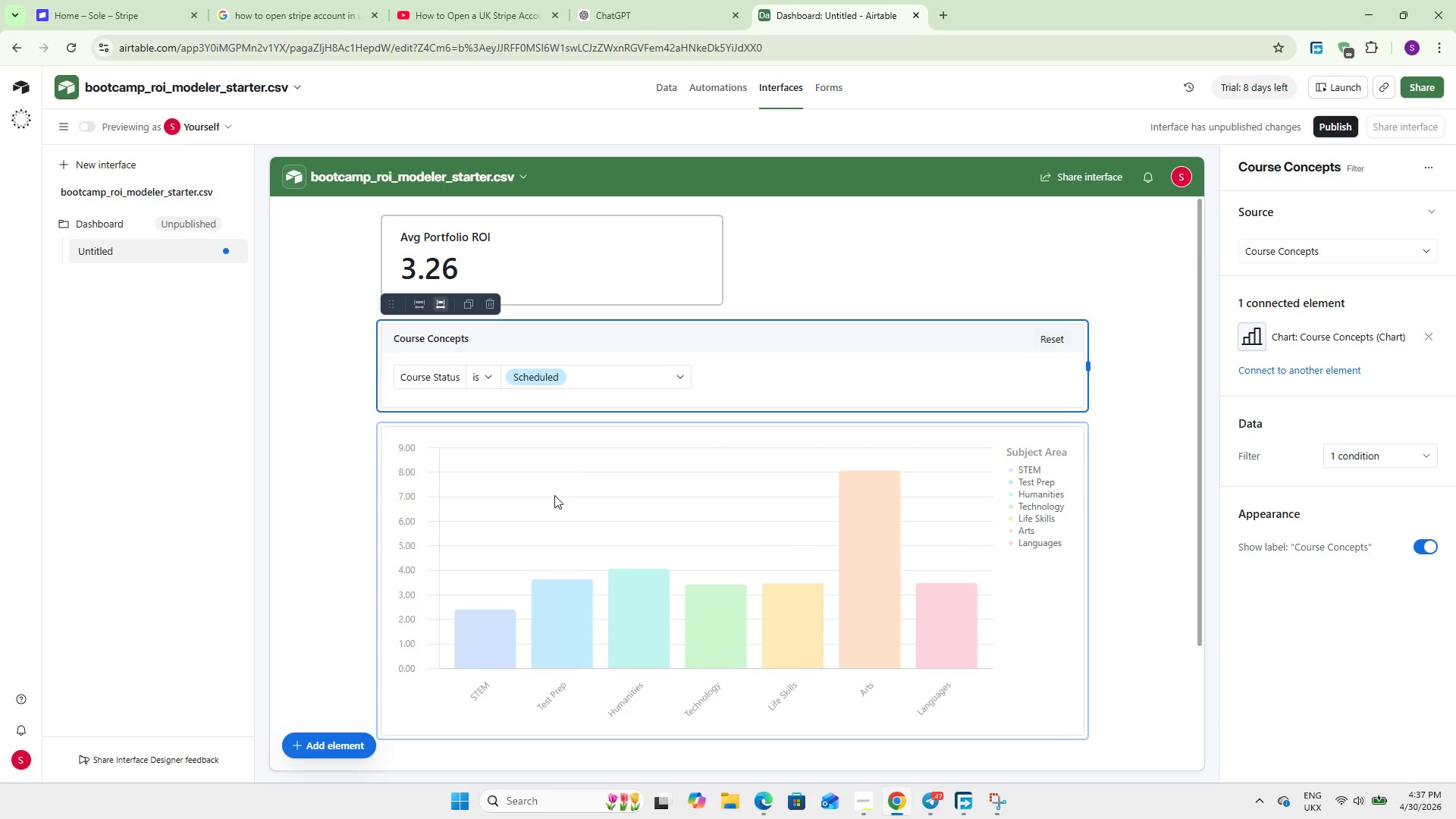 
wait(8.53)
 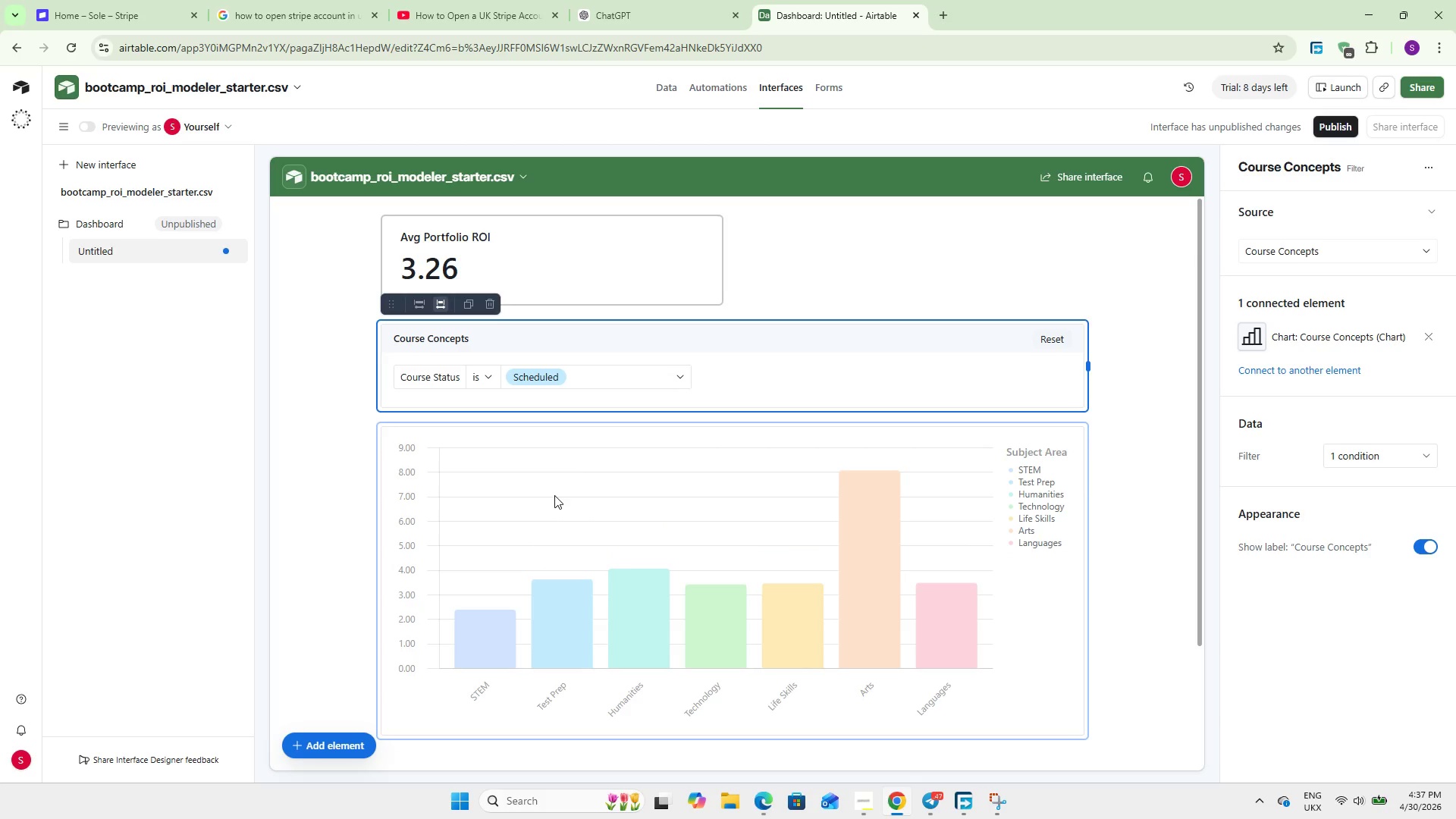 
left_click([547, 369])
 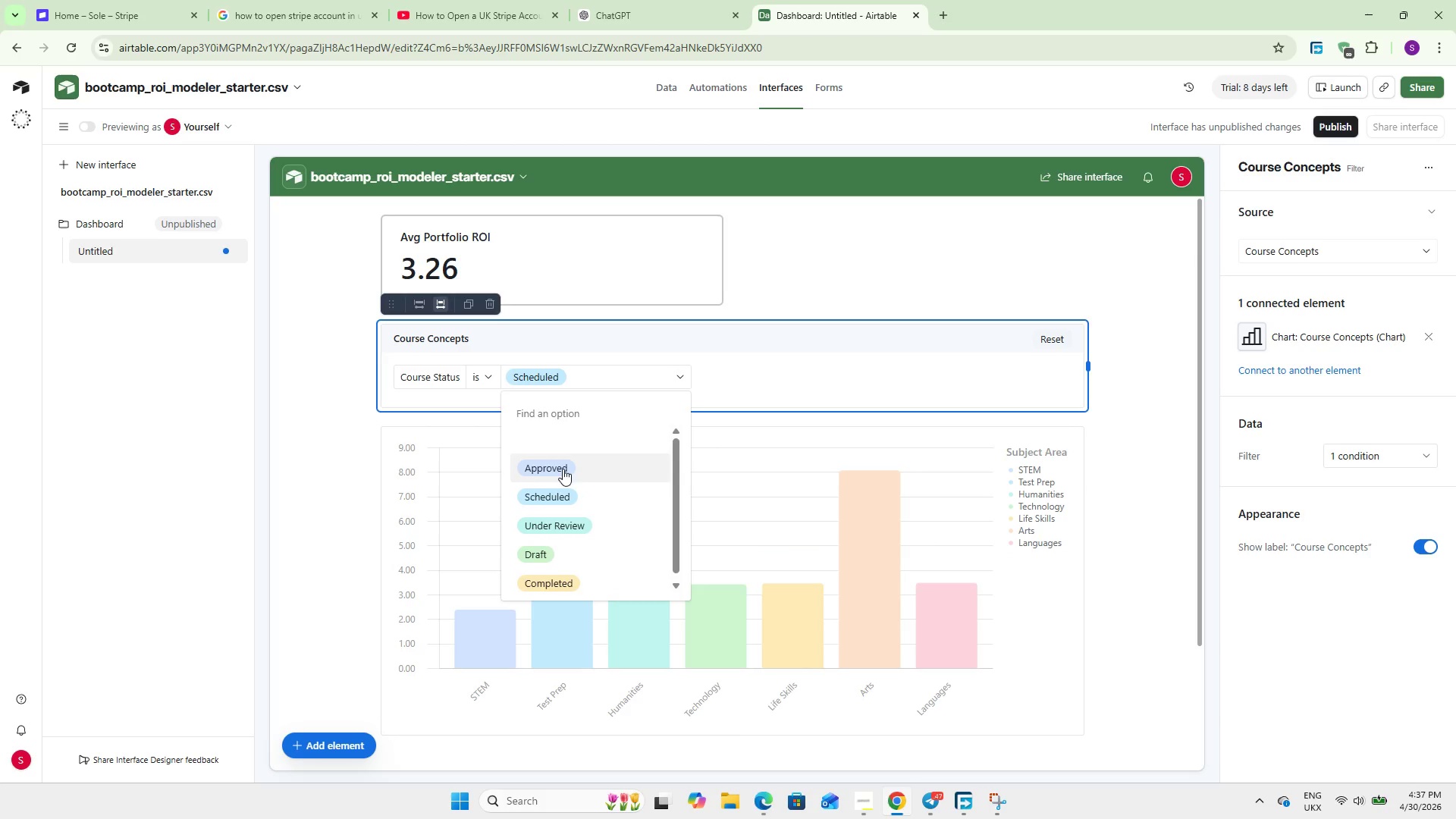 
left_click([563, 465])
 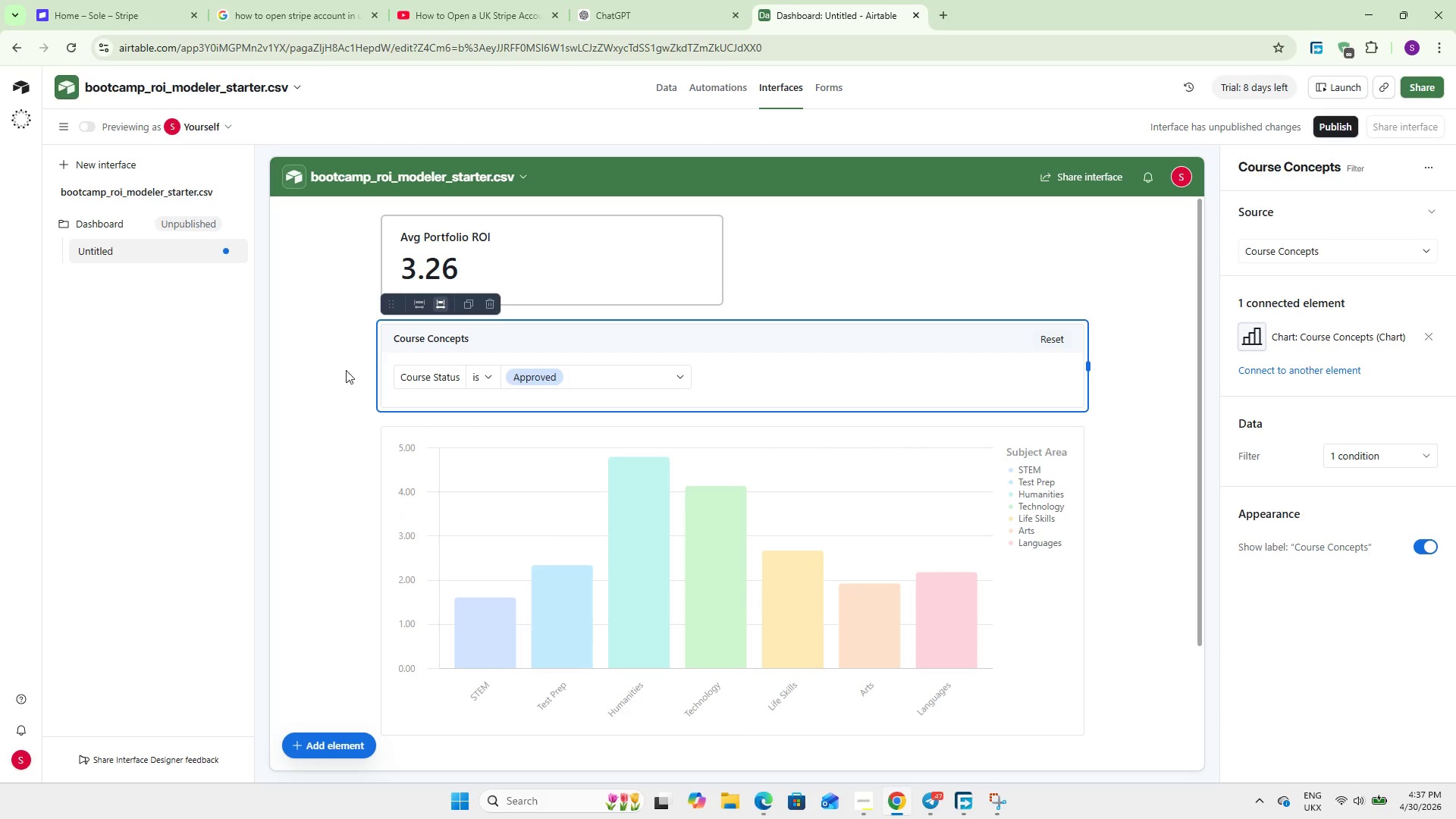 
left_click([339, 363])
 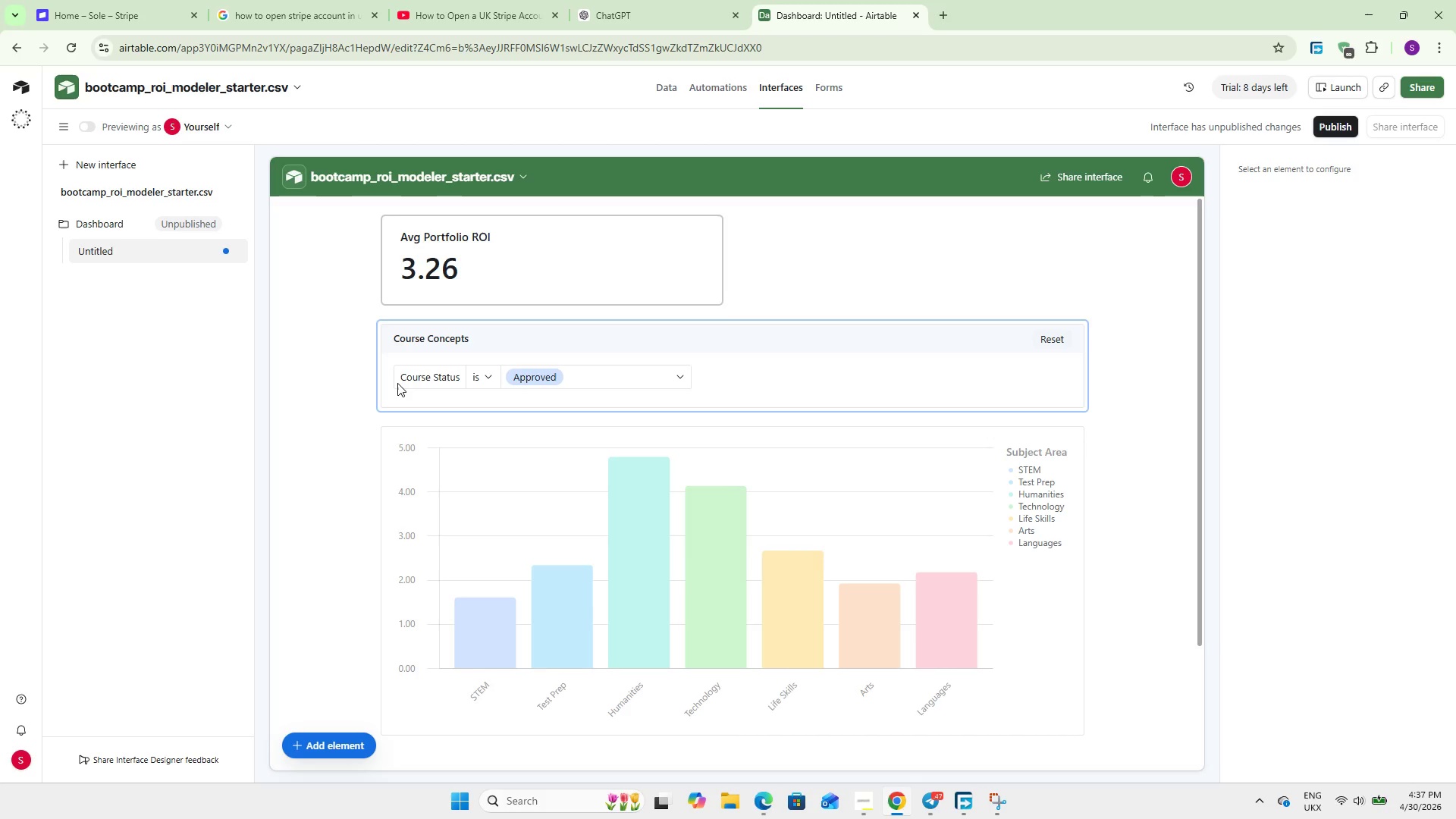 
scroll: coordinate [398, 384], scroll_direction: down, amount: 4.0
 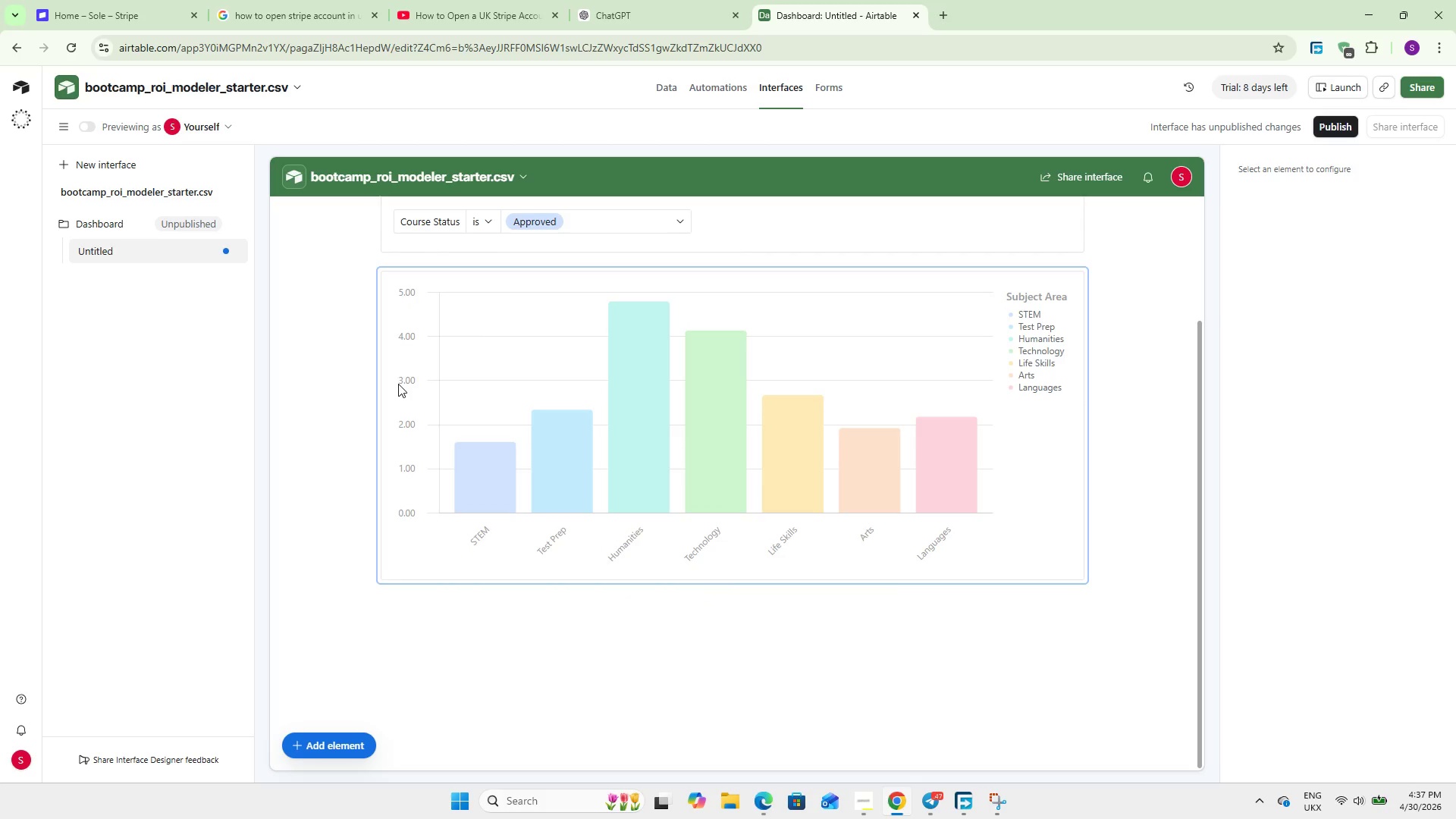 
scroll: coordinate [398, 384], scroll_direction: up, amount: 4.0
 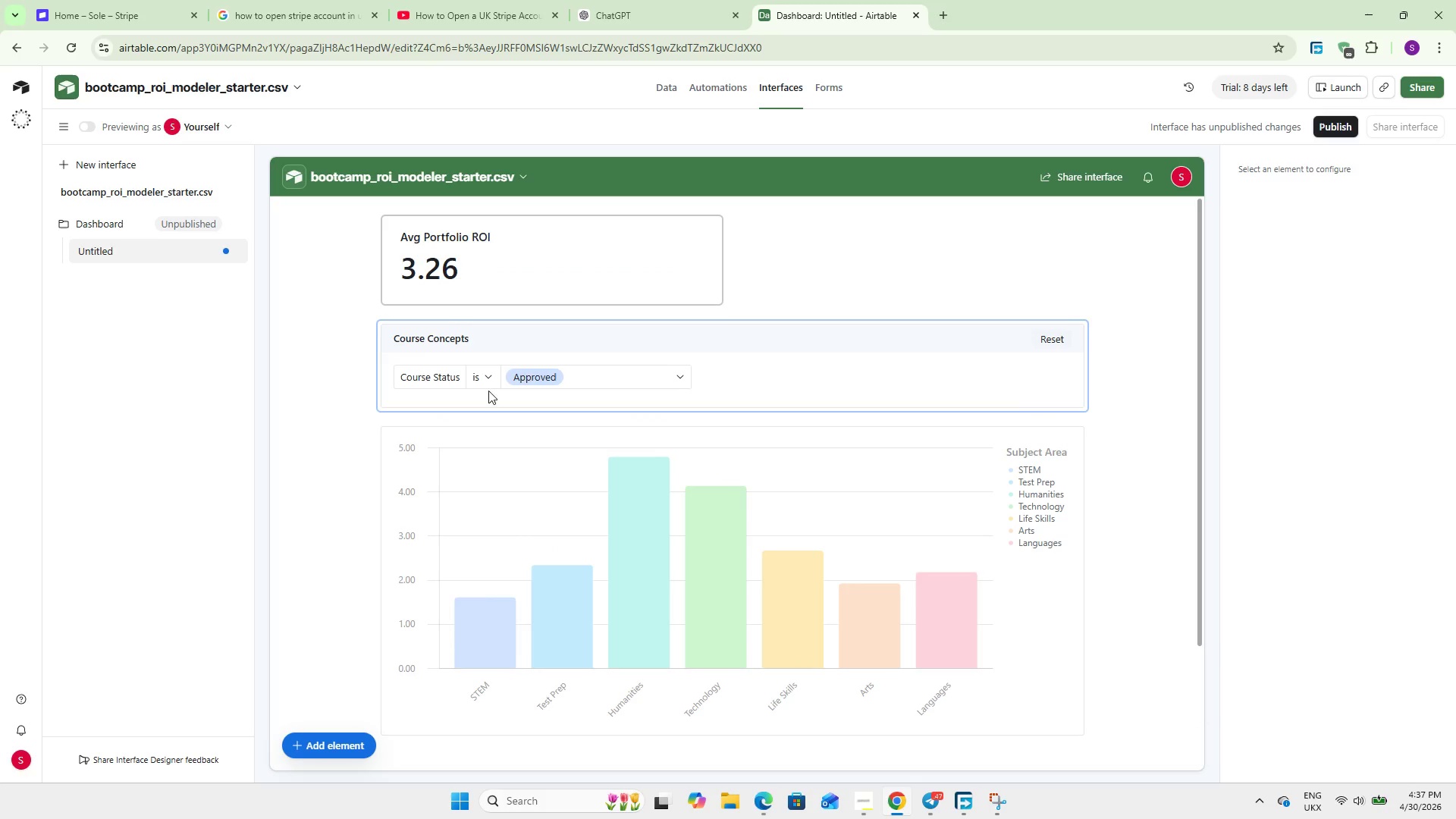 
left_click([567, 344])
 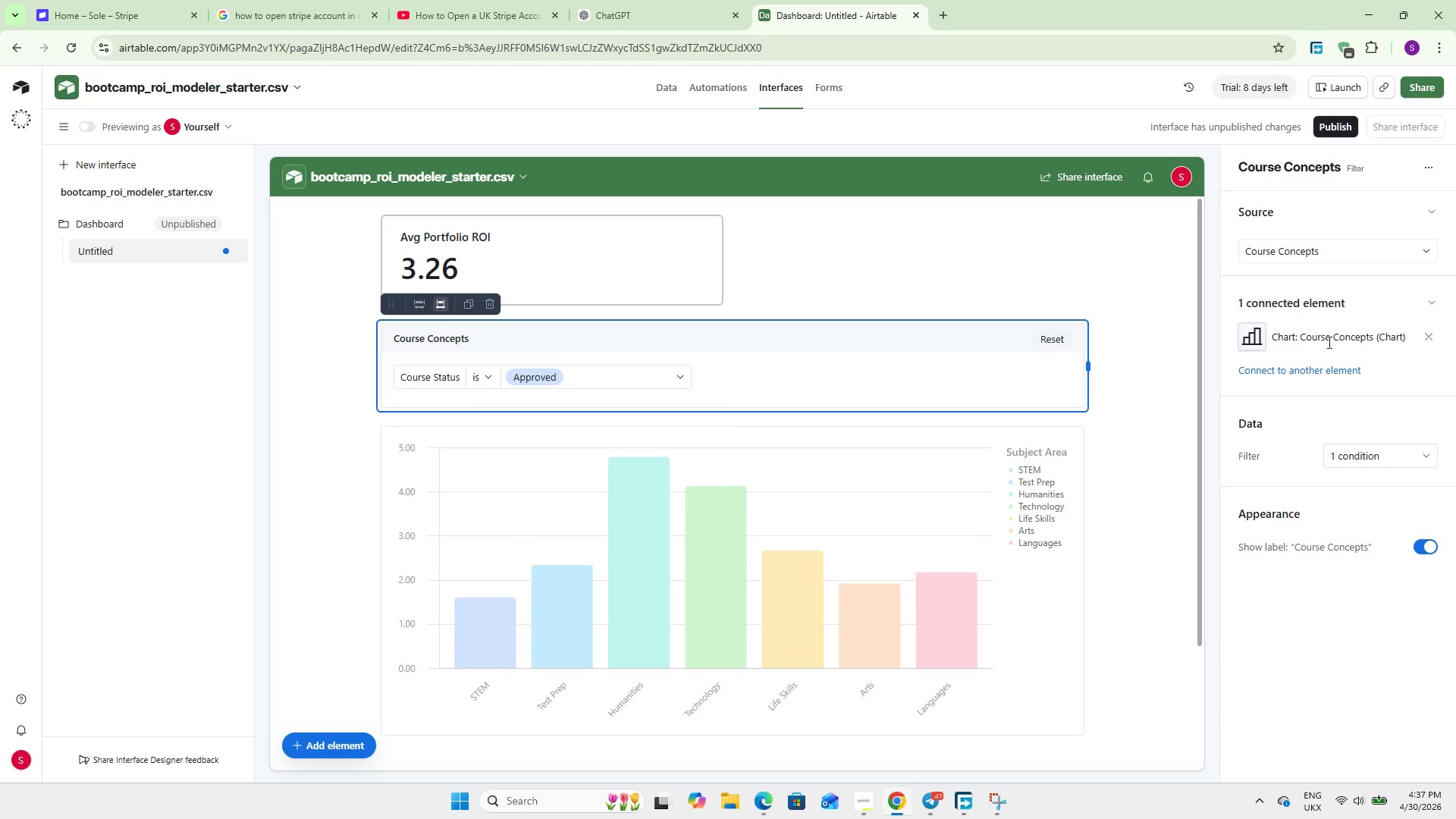 
left_click([1329, 336])
 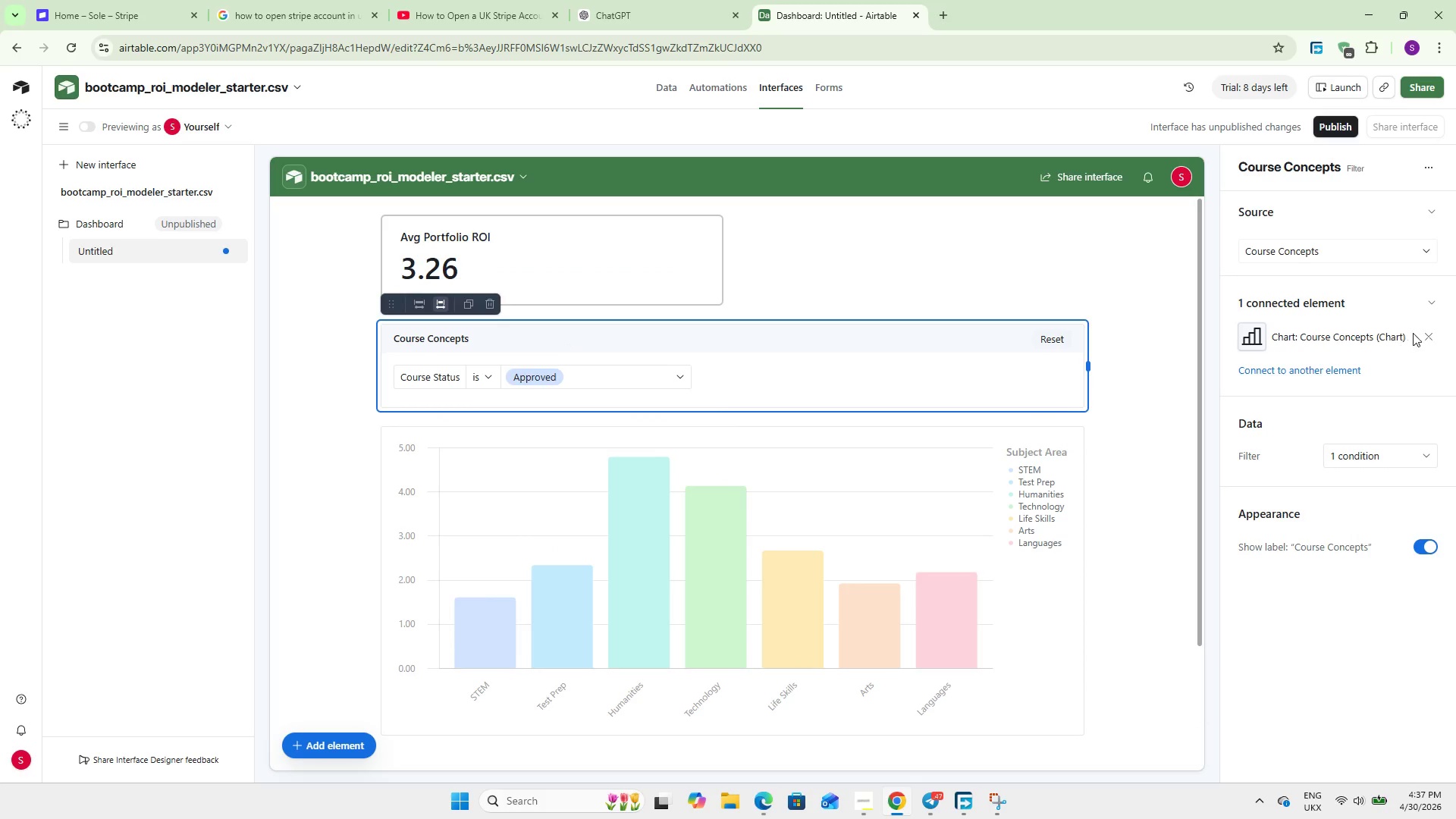 
left_click([1424, 333])
 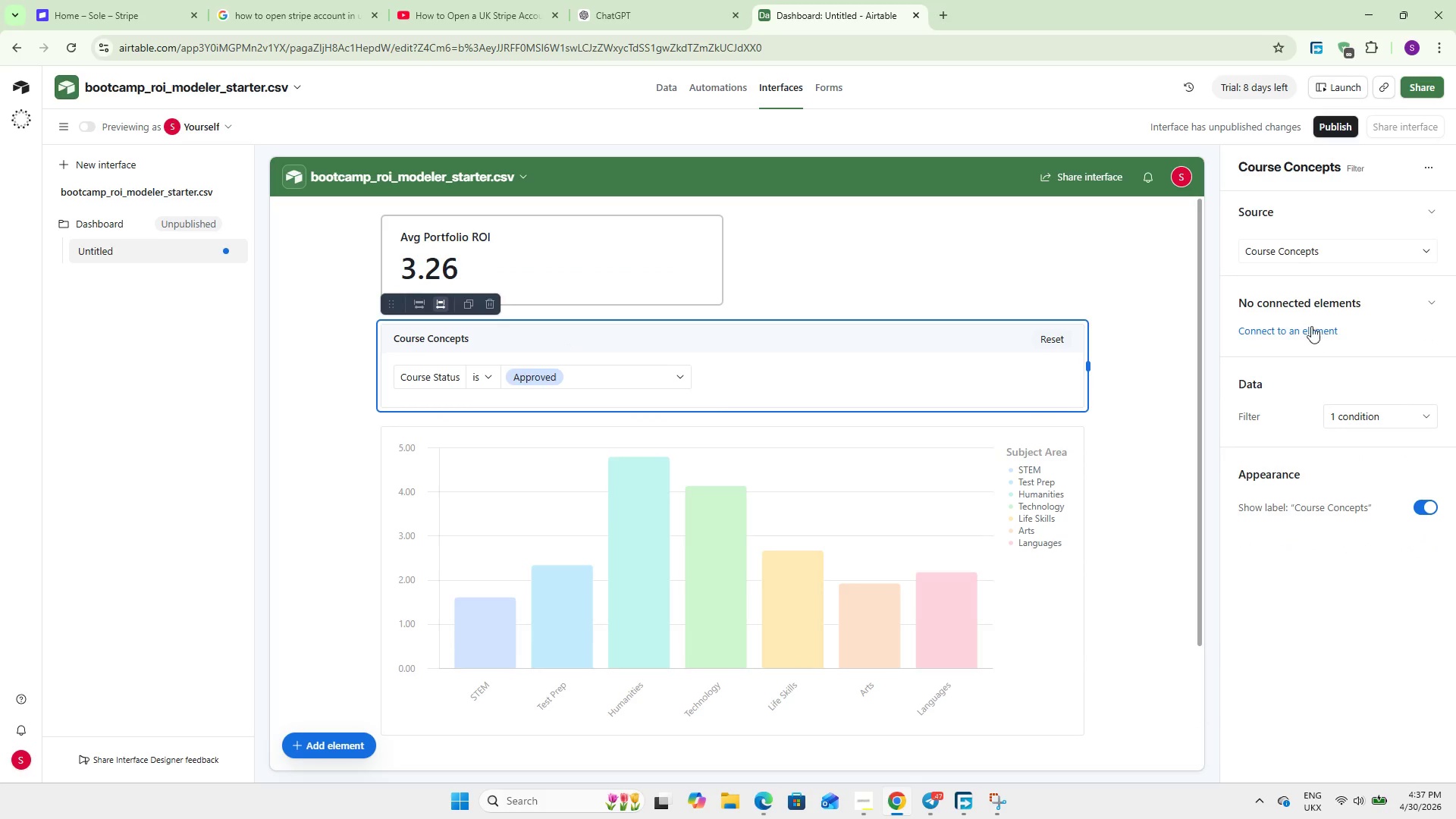 
left_click([1311, 325])
 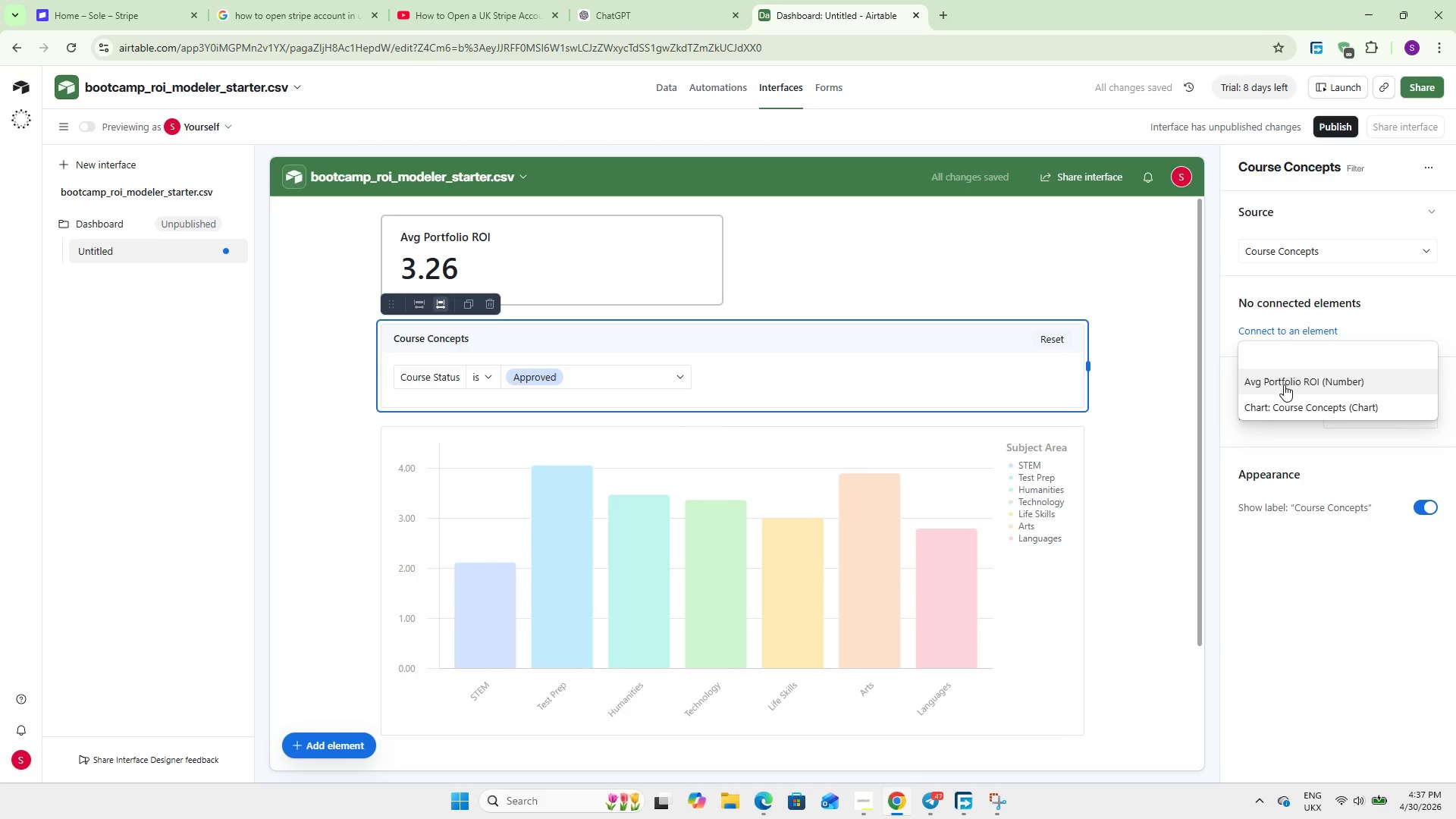 
left_click([1284, 384])
 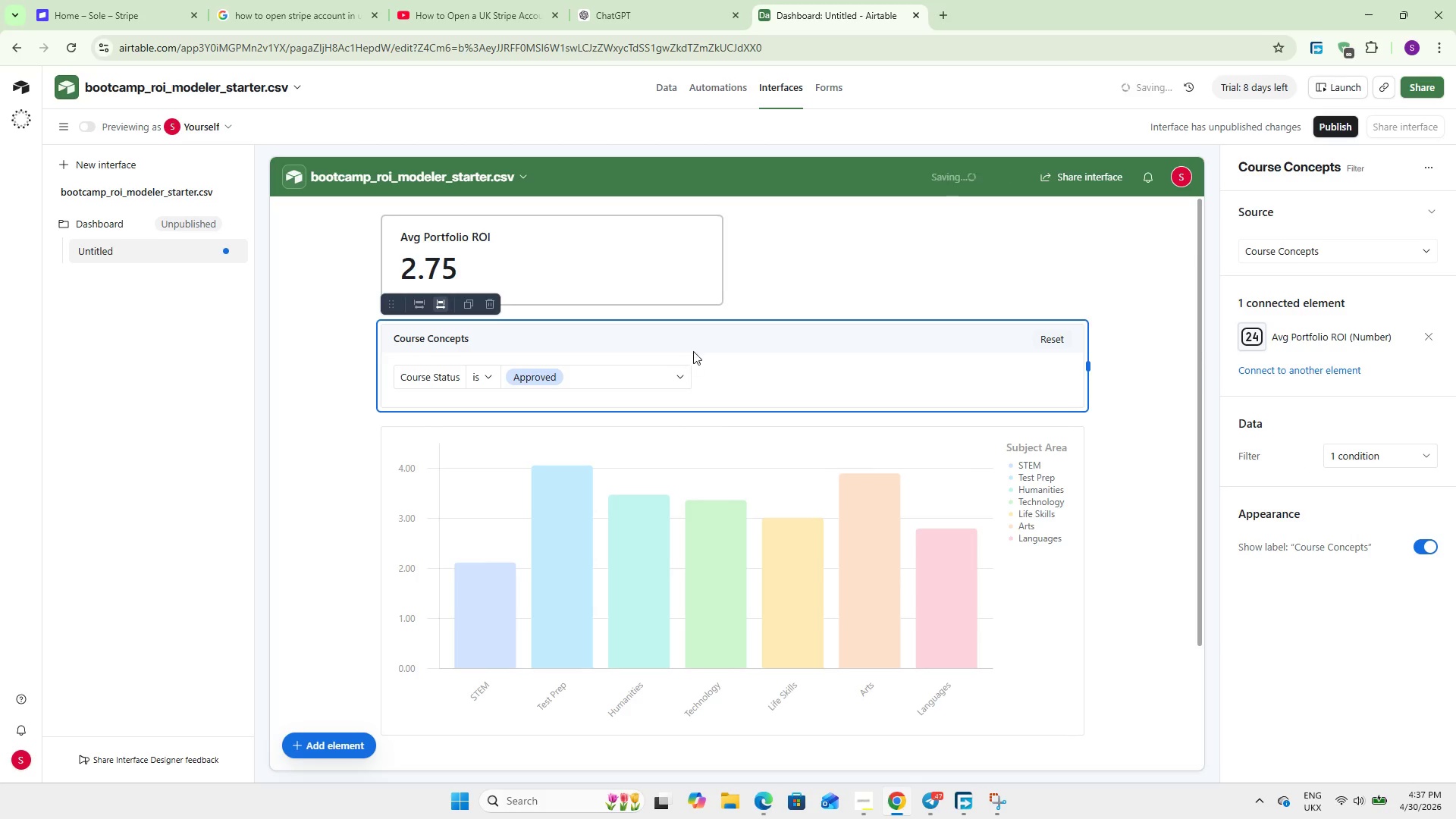 
left_click_drag(start_coordinate=[739, 350], to_coordinate=[720, 230])
 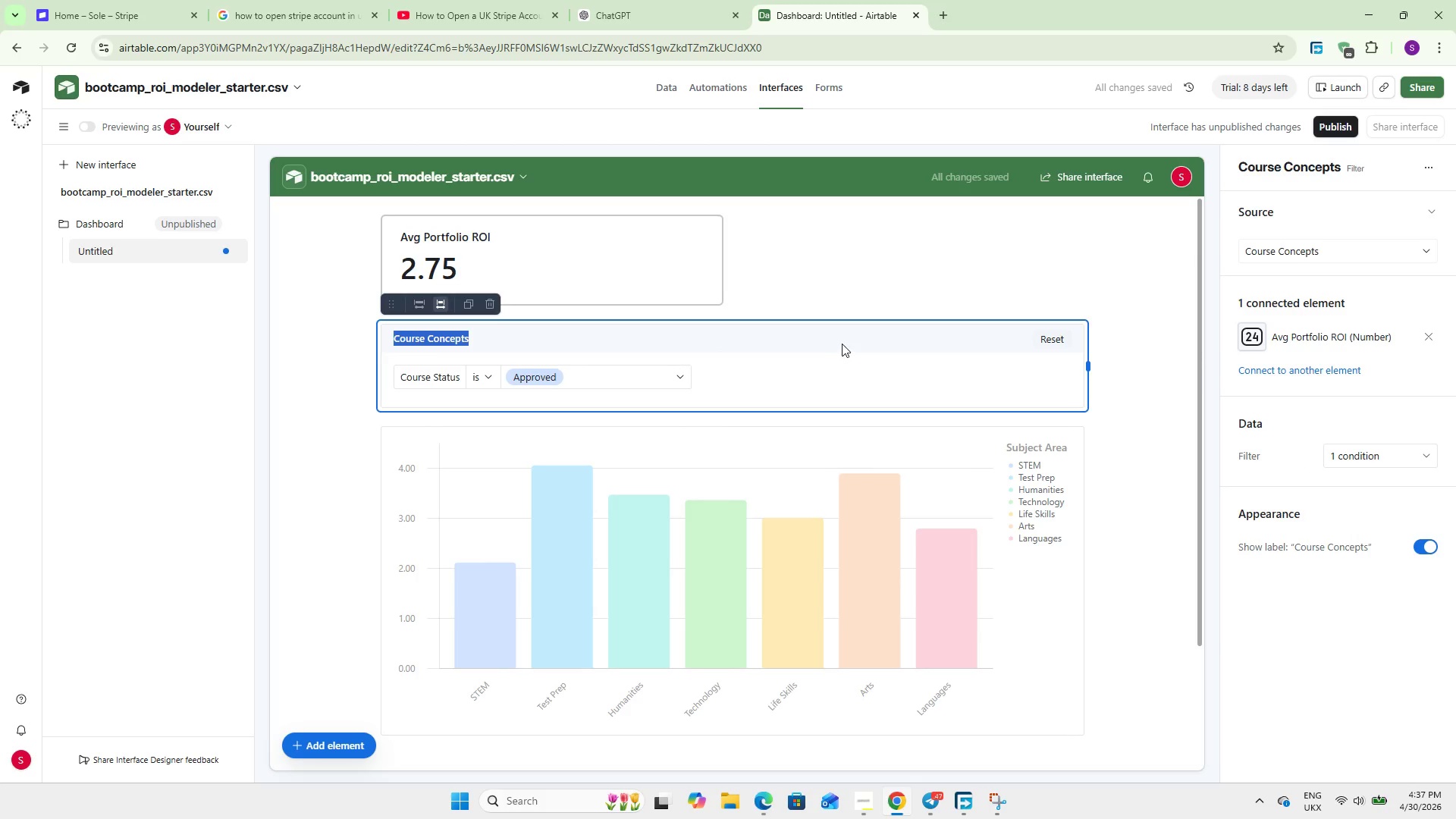 
left_click_drag(start_coordinate=[844, 334], to_coordinate=[844, 257])
 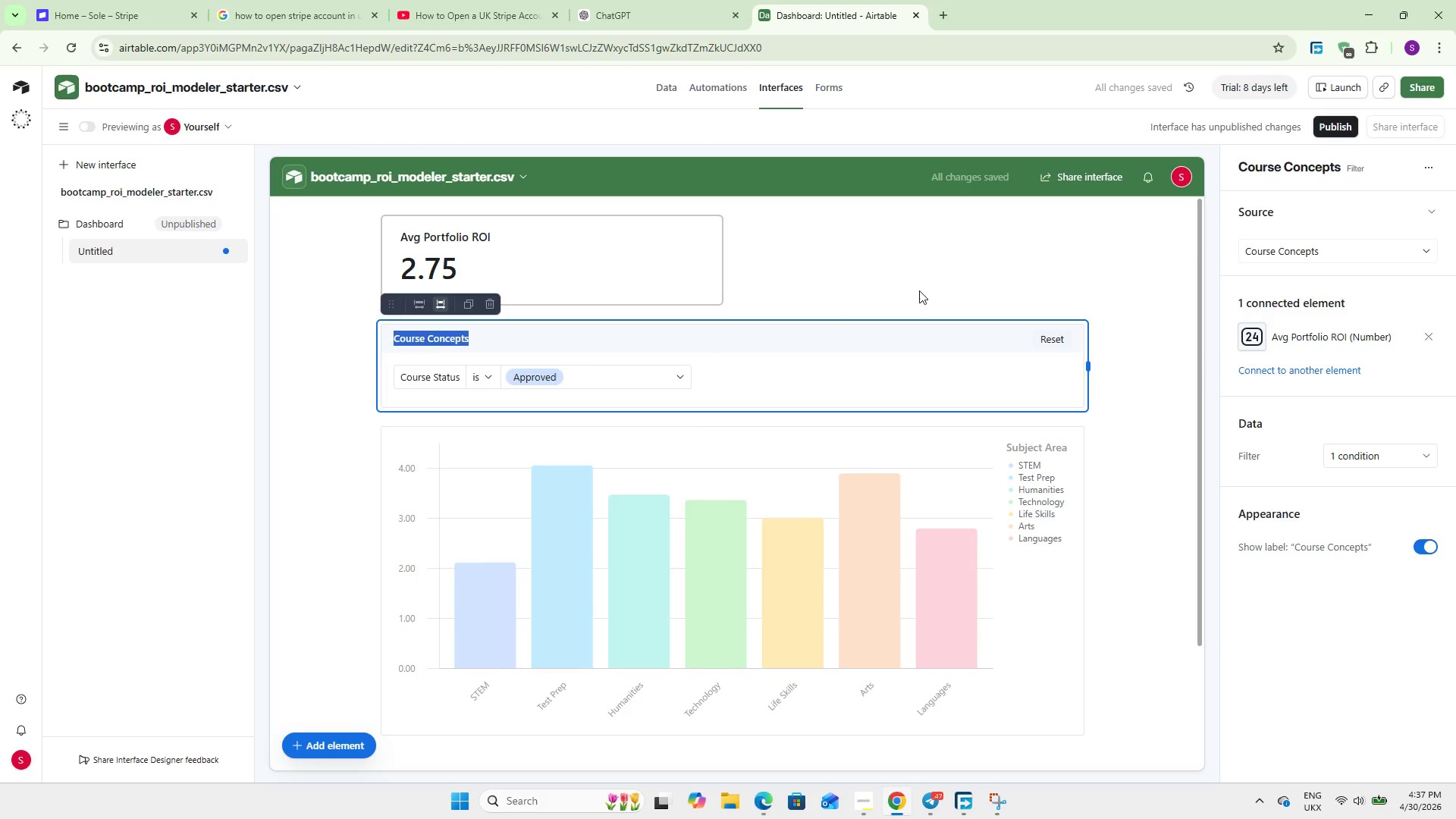 
left_click([926, 287])
 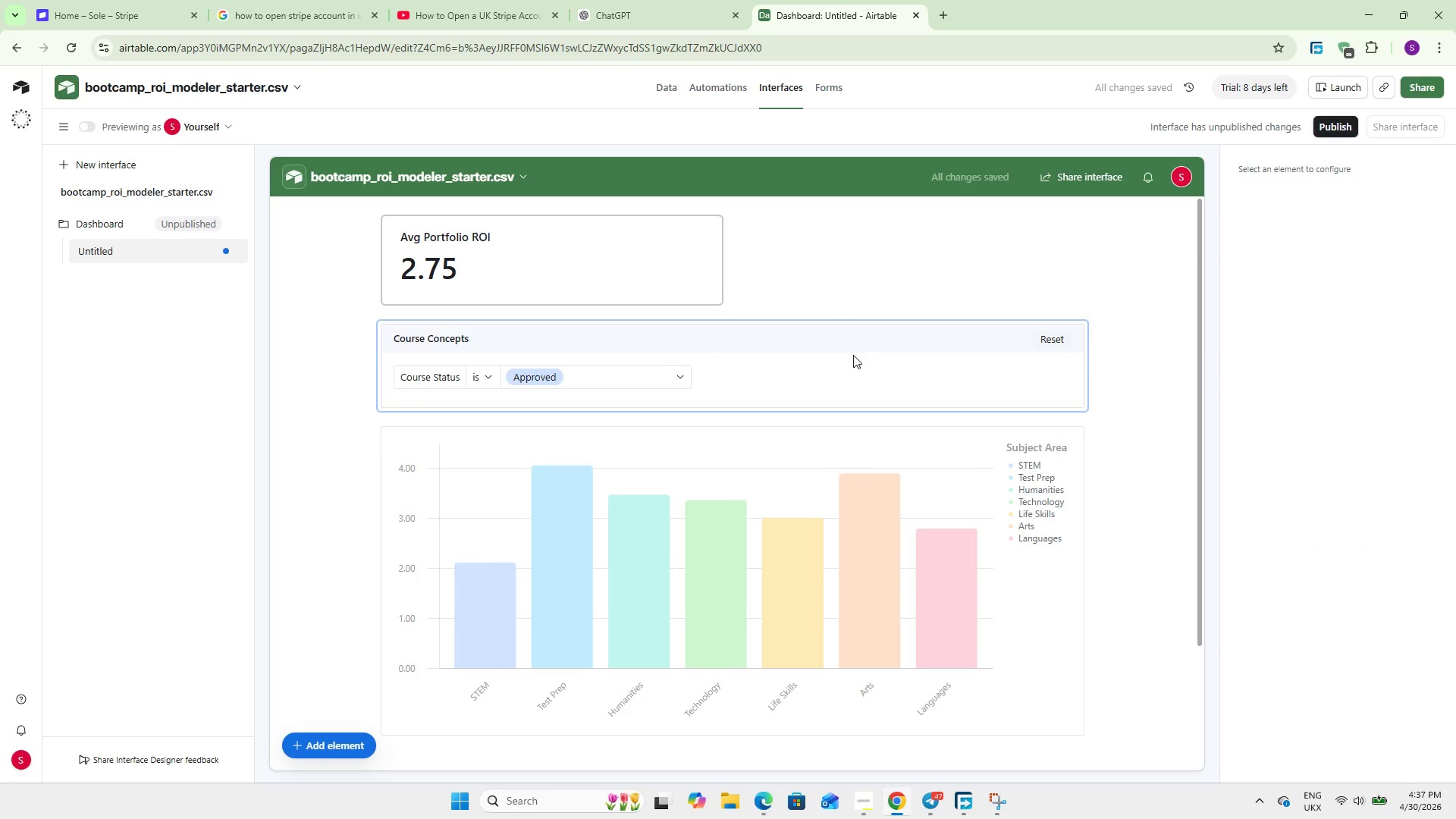 
left_click([853, 355])
 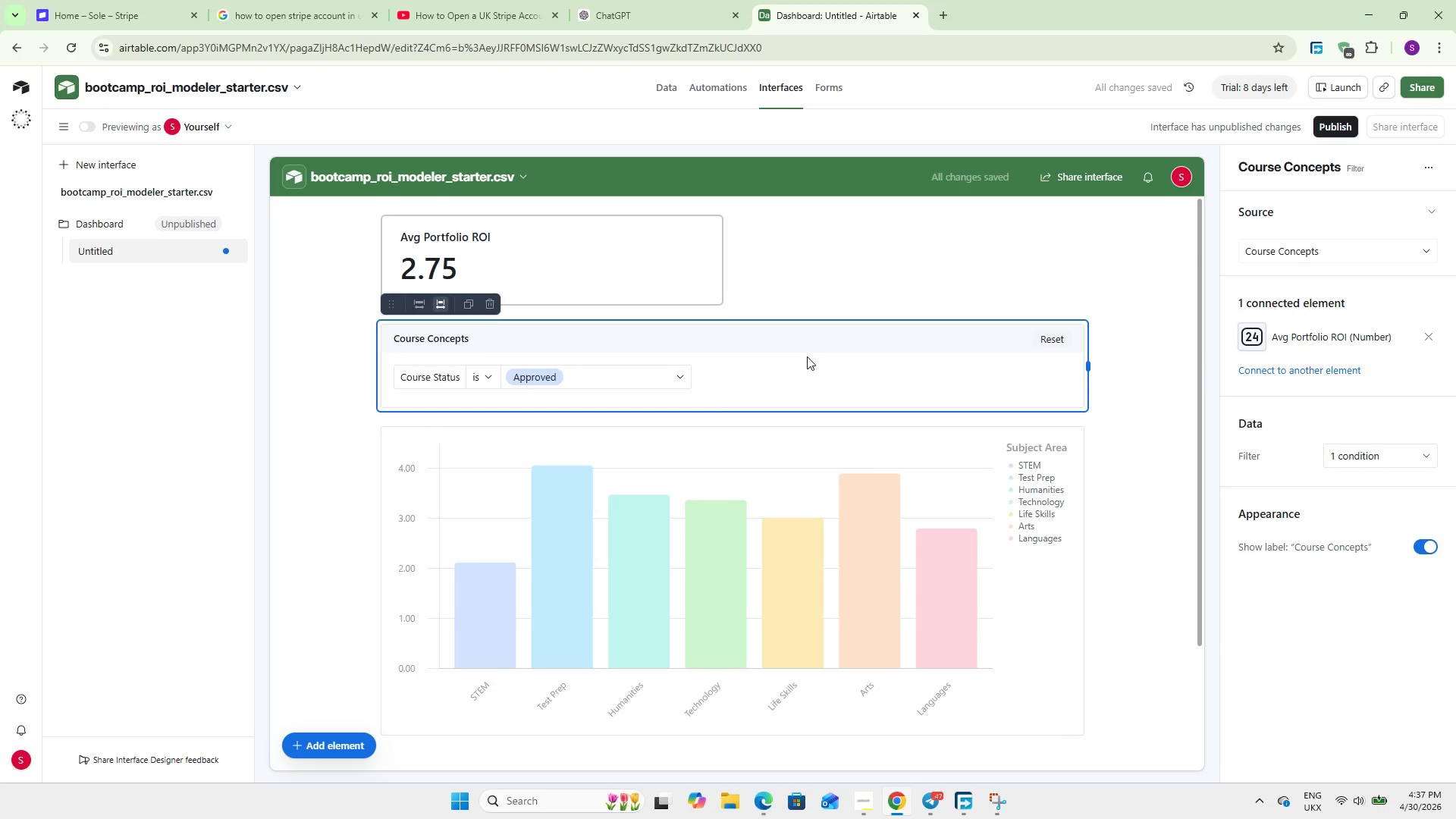 
left_click_drag(start_coordinate=[802, 356], to_coordinate=[711, 209])
 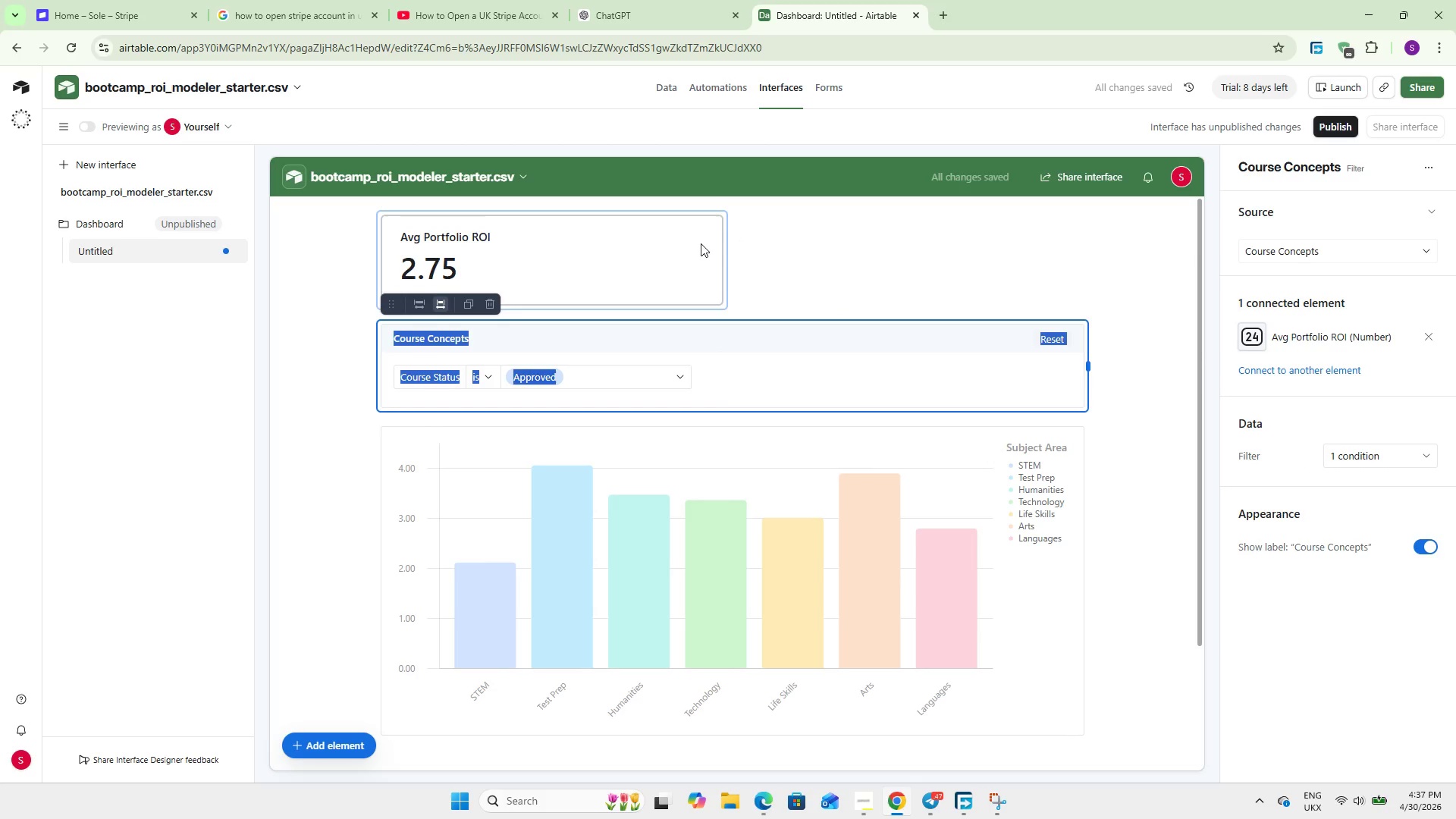 
left_click_drag(start_coordinate=[701, 243], to_coordinate=[751, 259])
 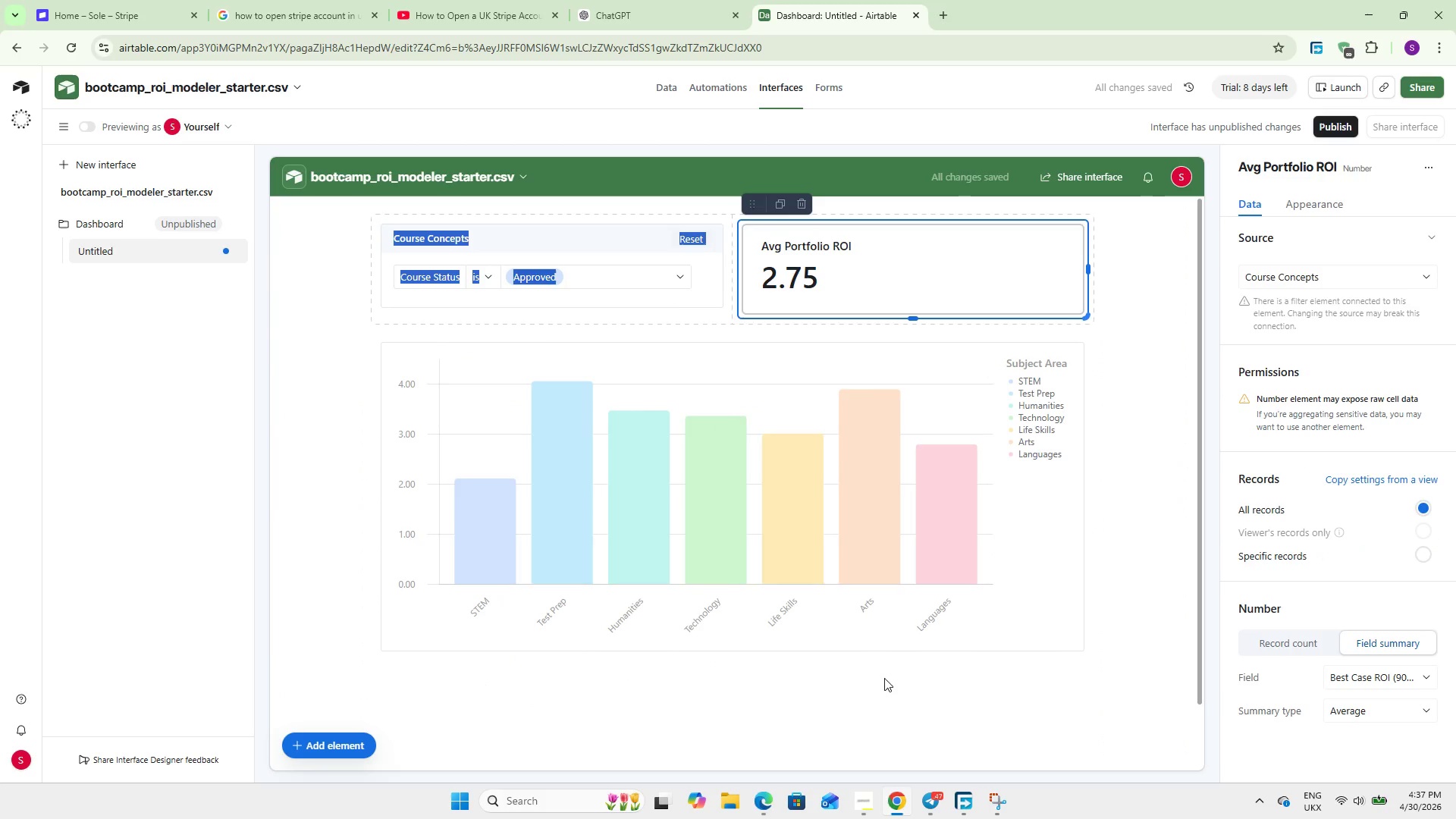 
left_click([886, 731])
 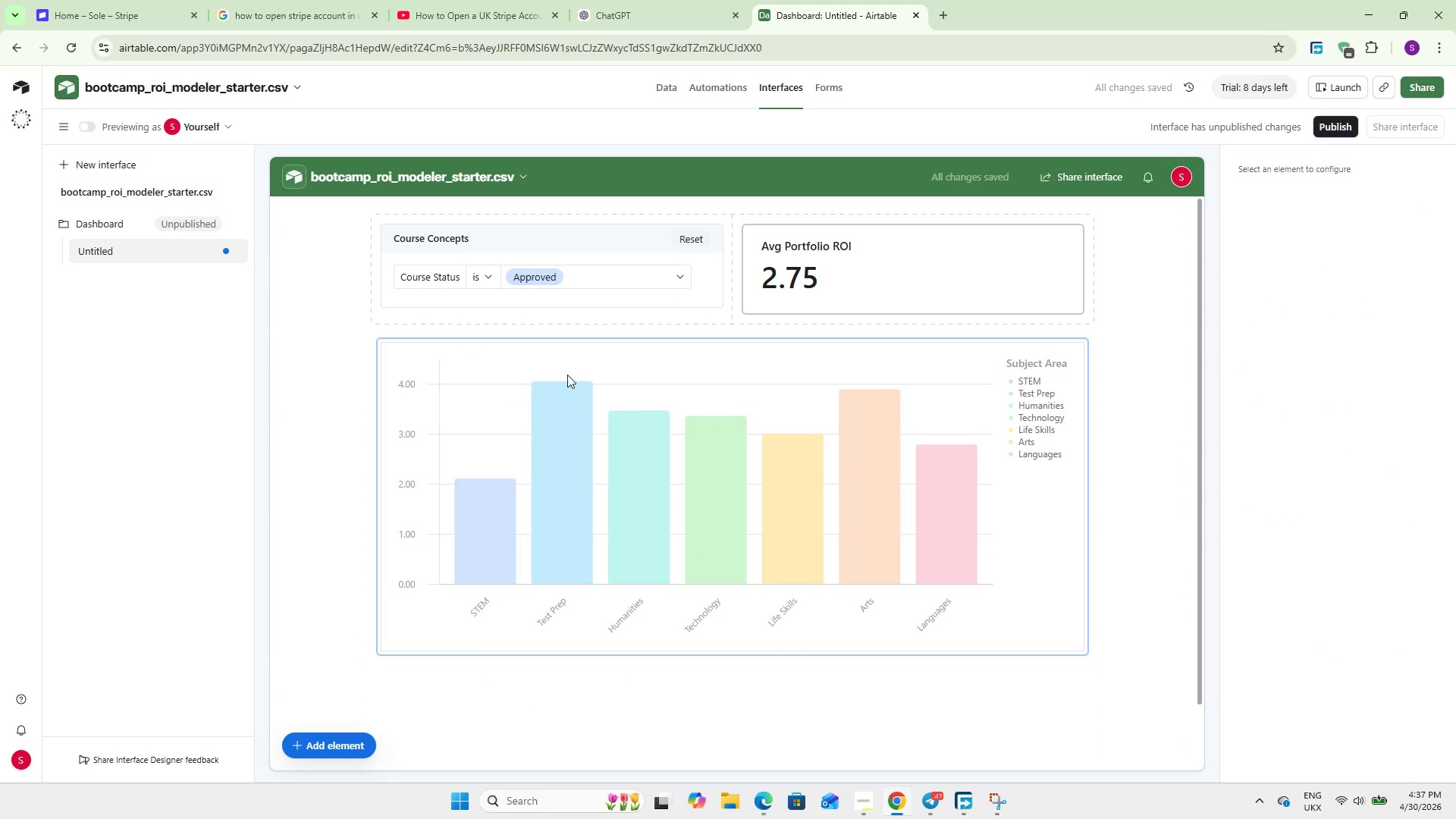 
scroll: coordinate [567, 375], scroll_direction: up, amount: 5.0
 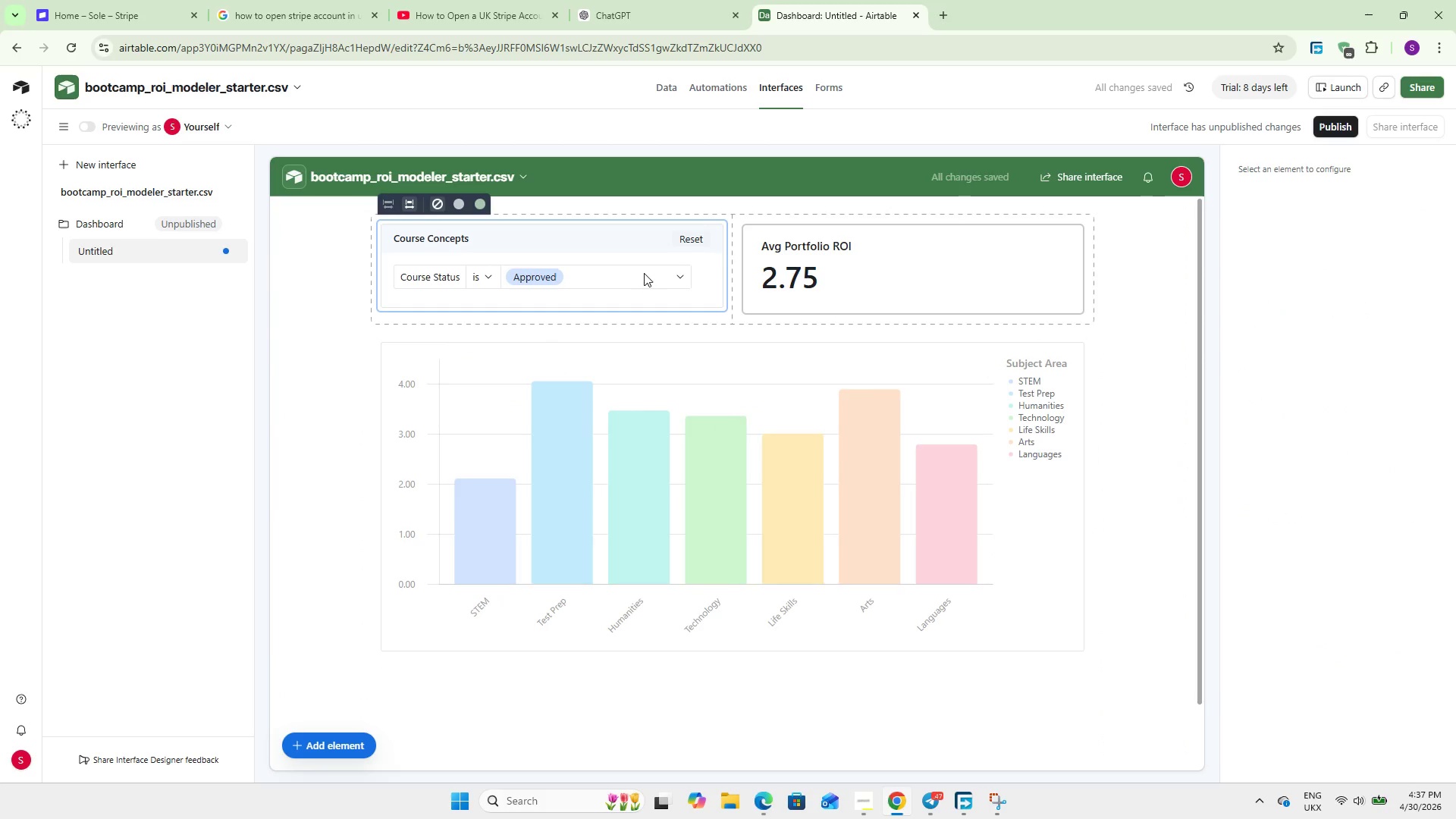 
left_click([644, 273])
 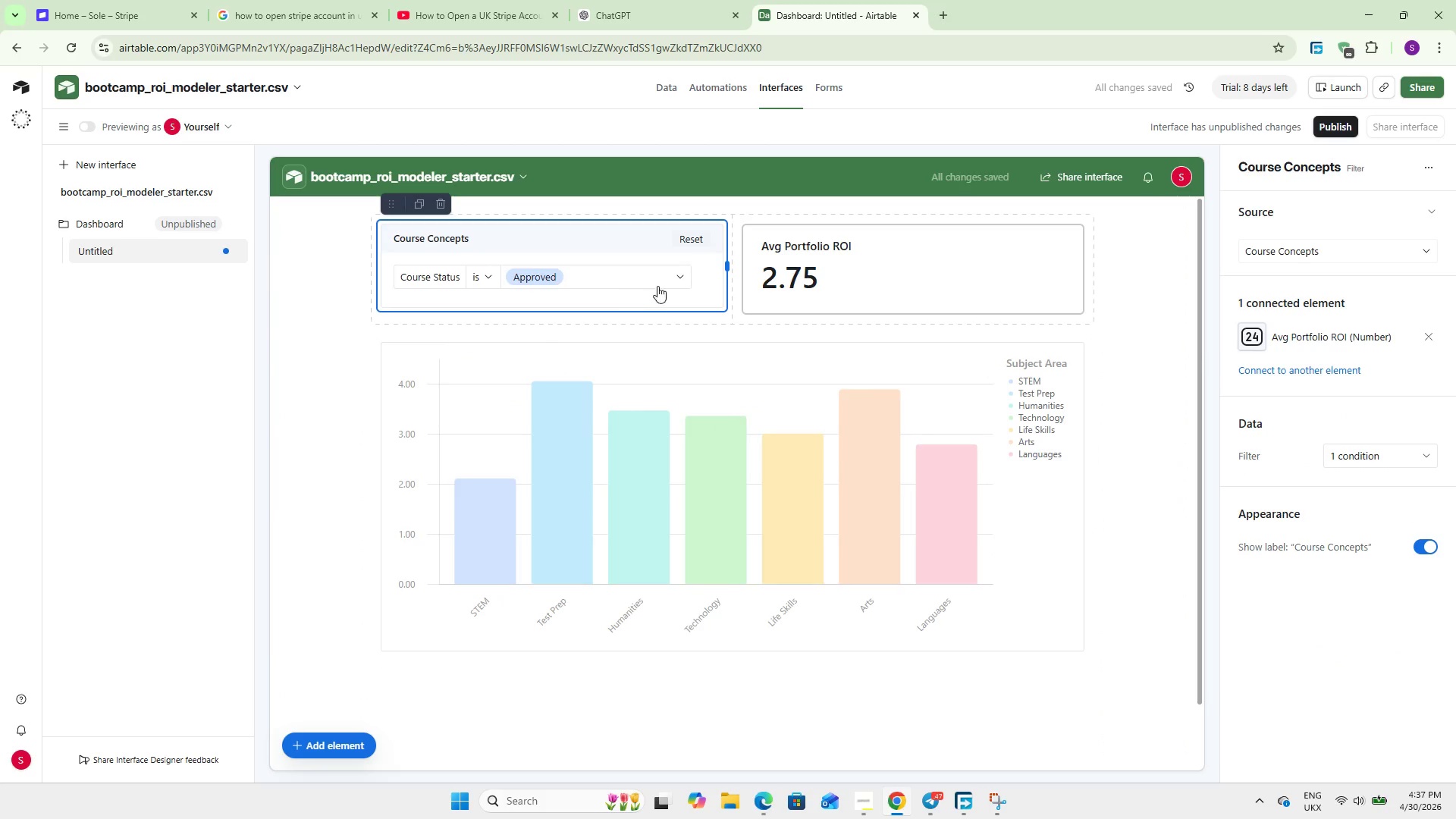 
left_click([664, 275])
 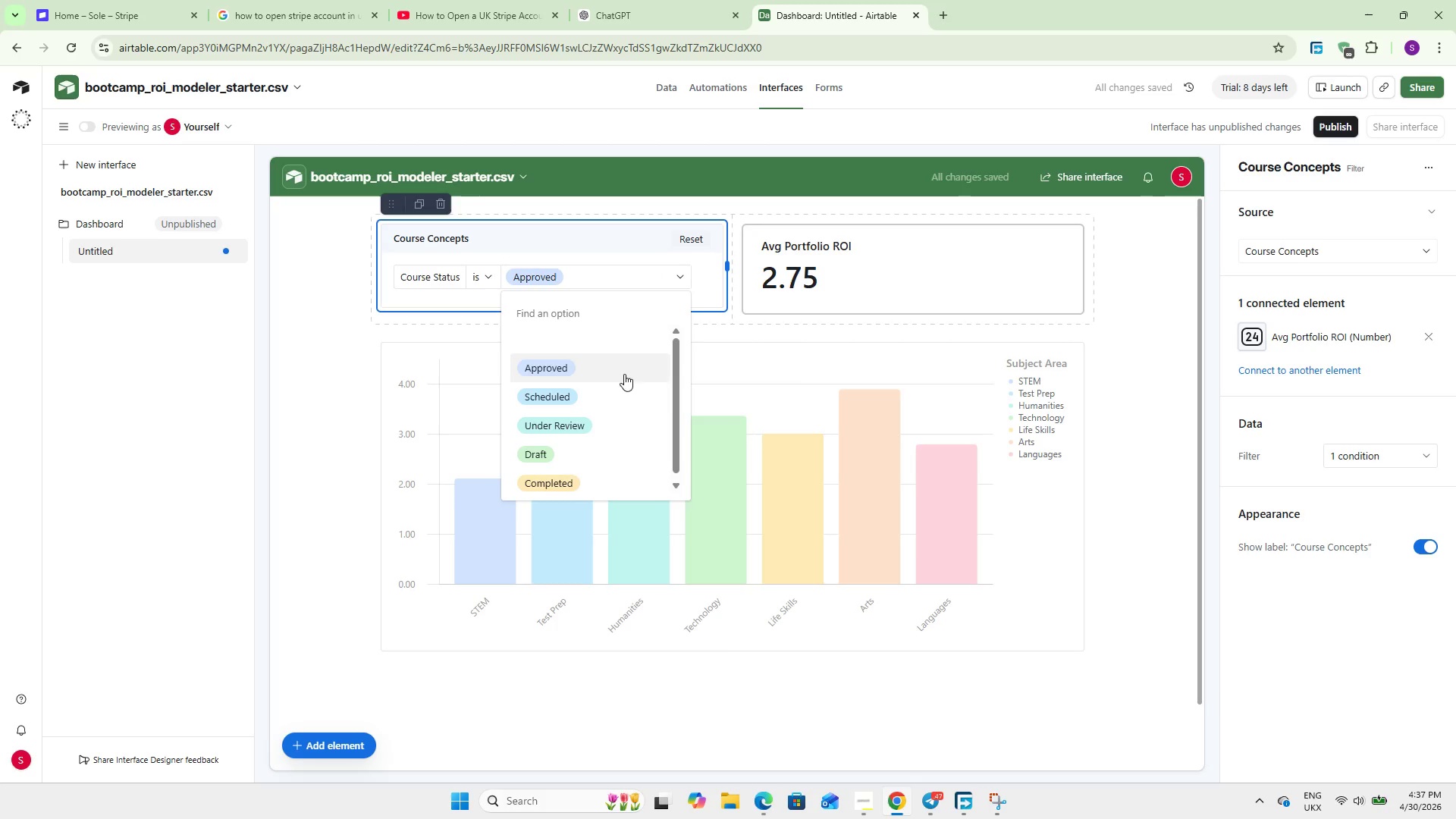 
left_click([612, 386])
 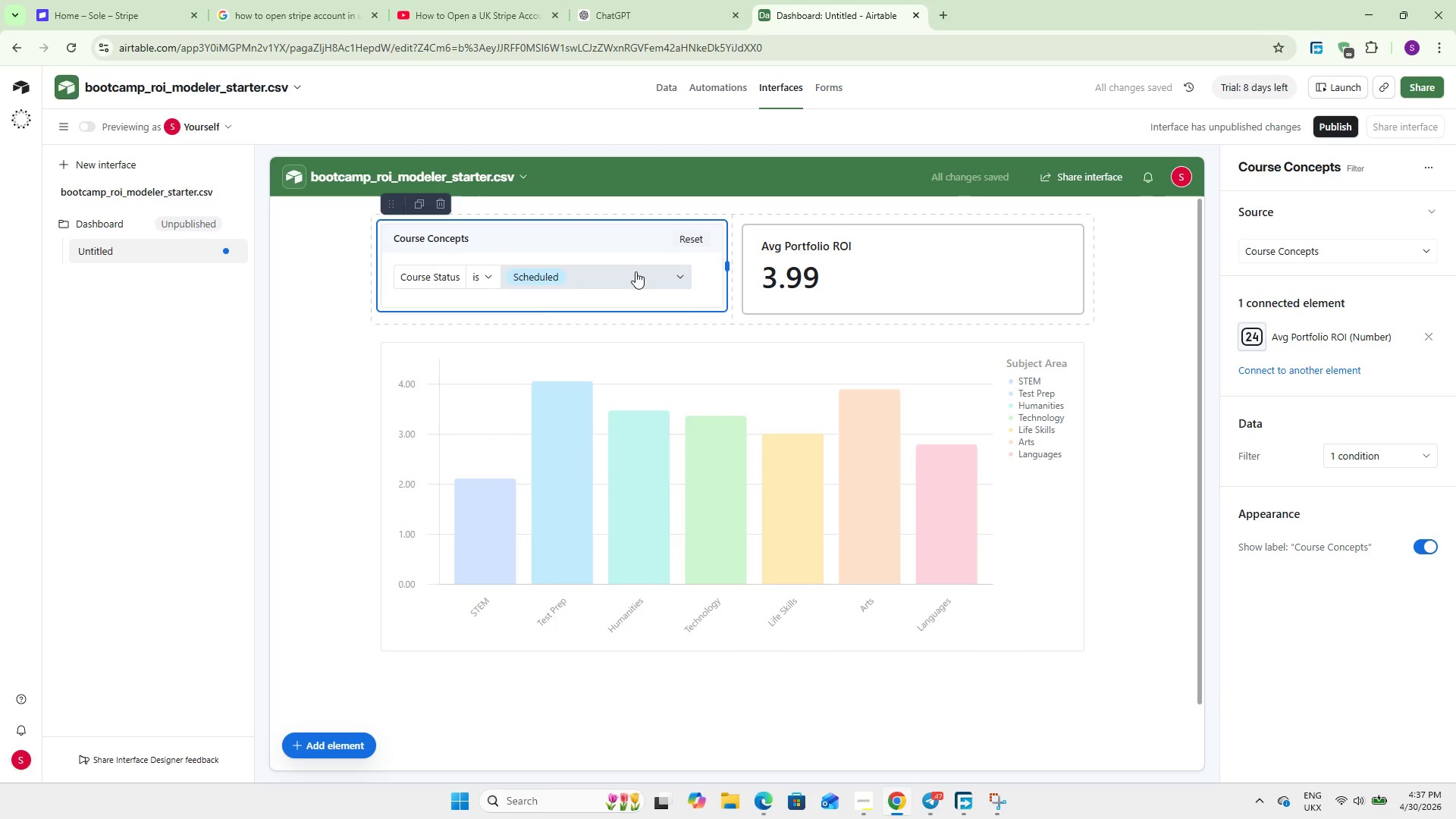 
left_click([635, 271])
 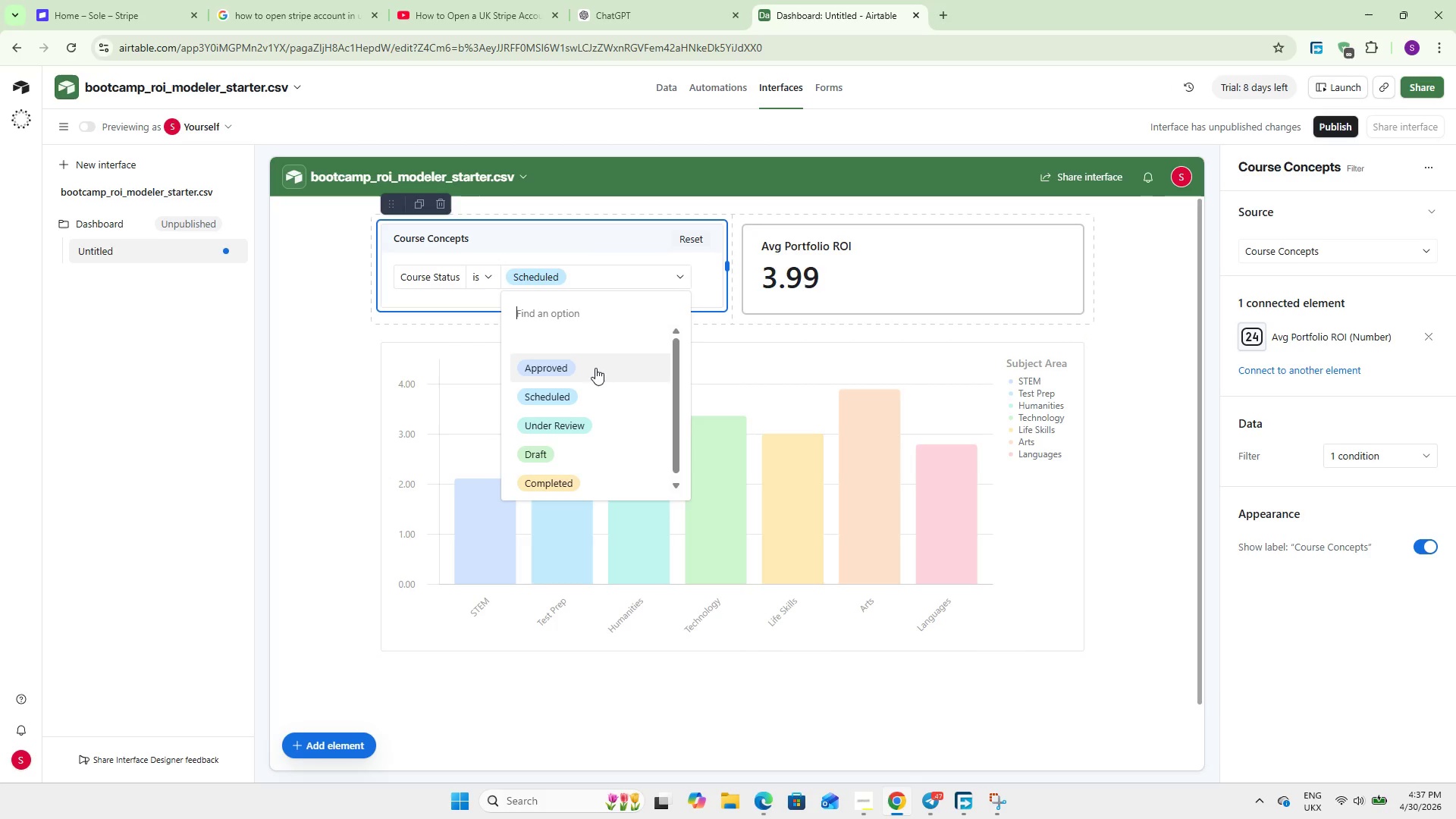 
left_click([593, 359])
 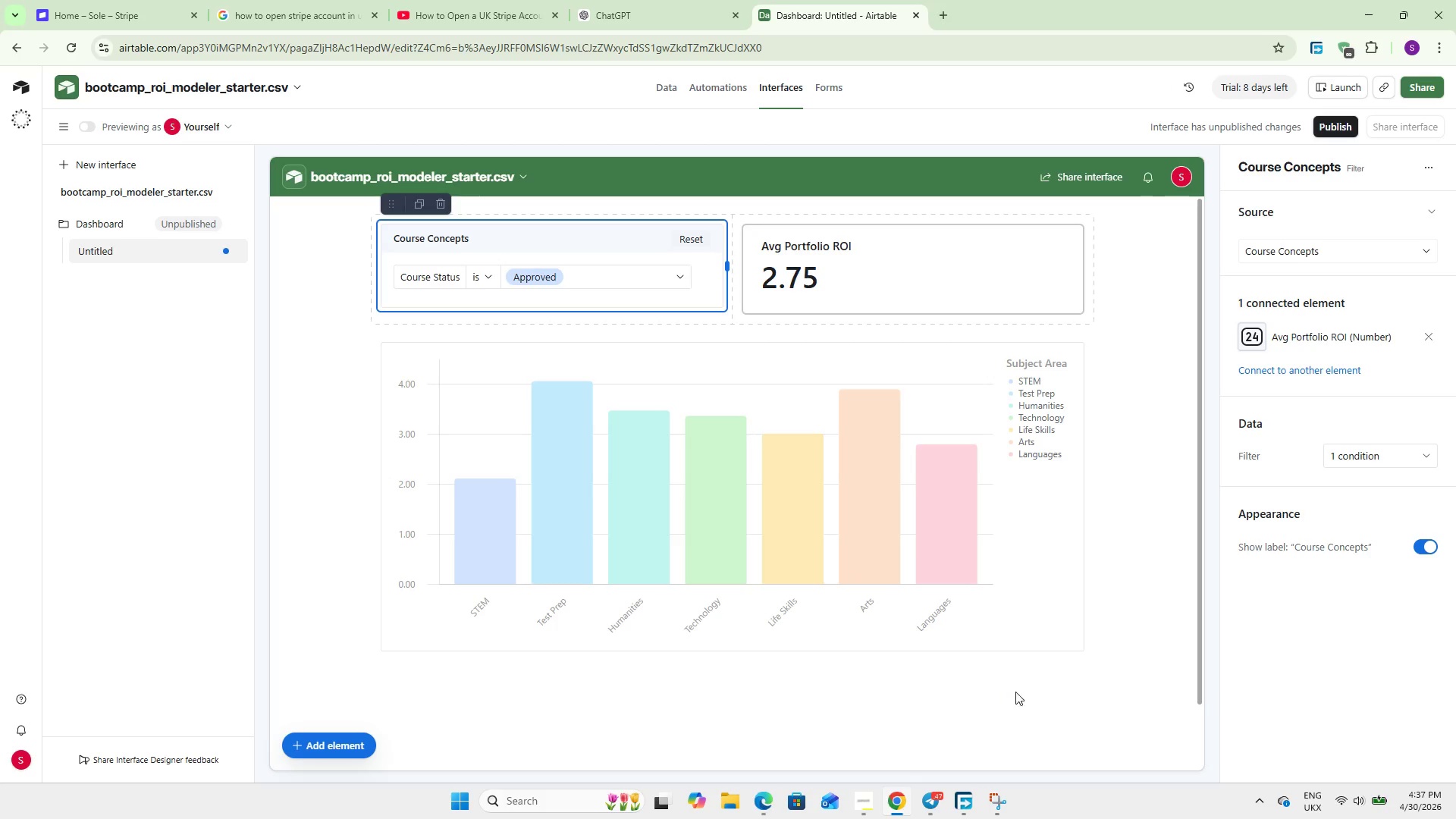 
left_click([1021, 706])
 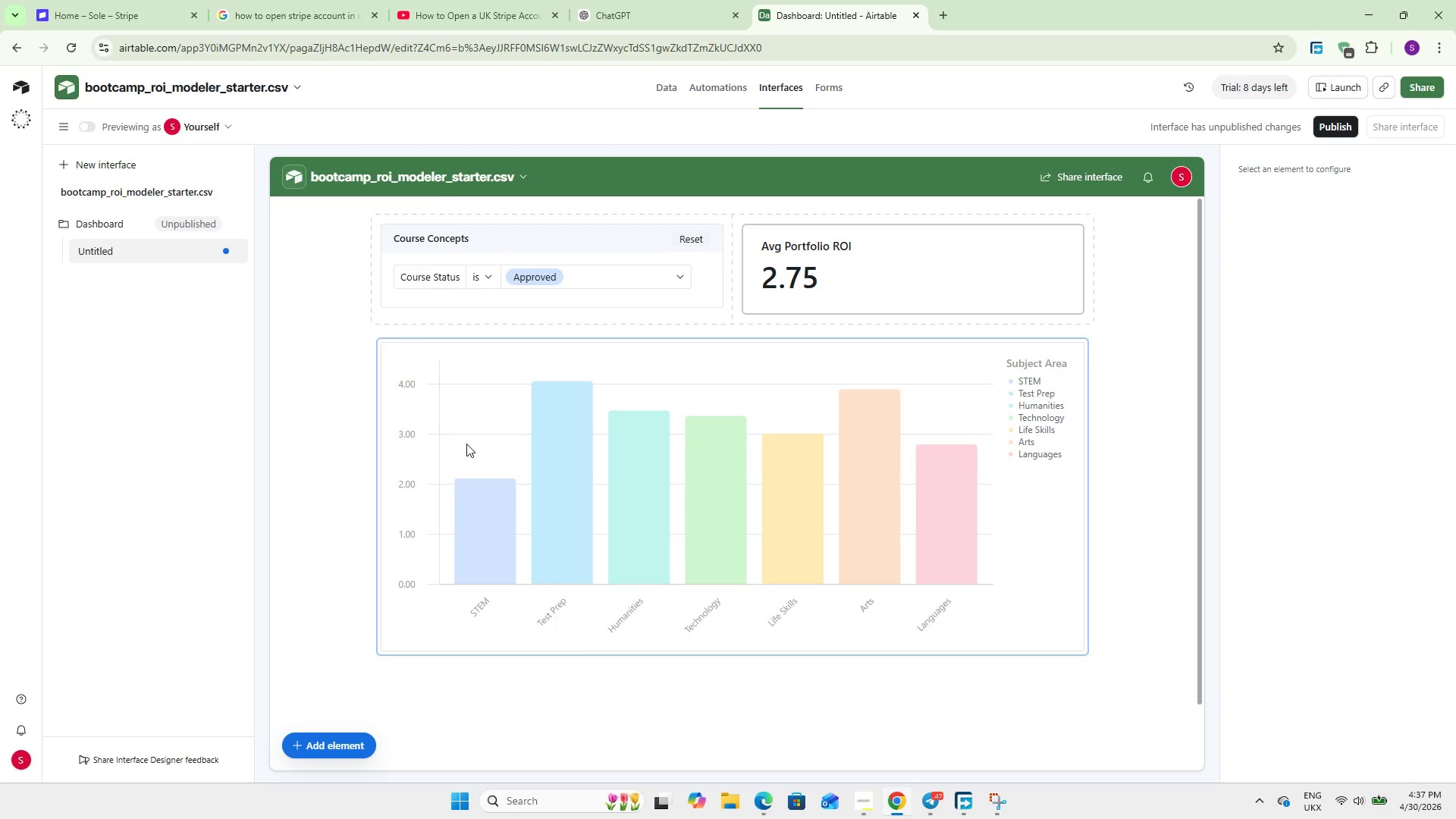 
scroll: coordinate [481, 434], scroll_direction: up, amount: 8.0
 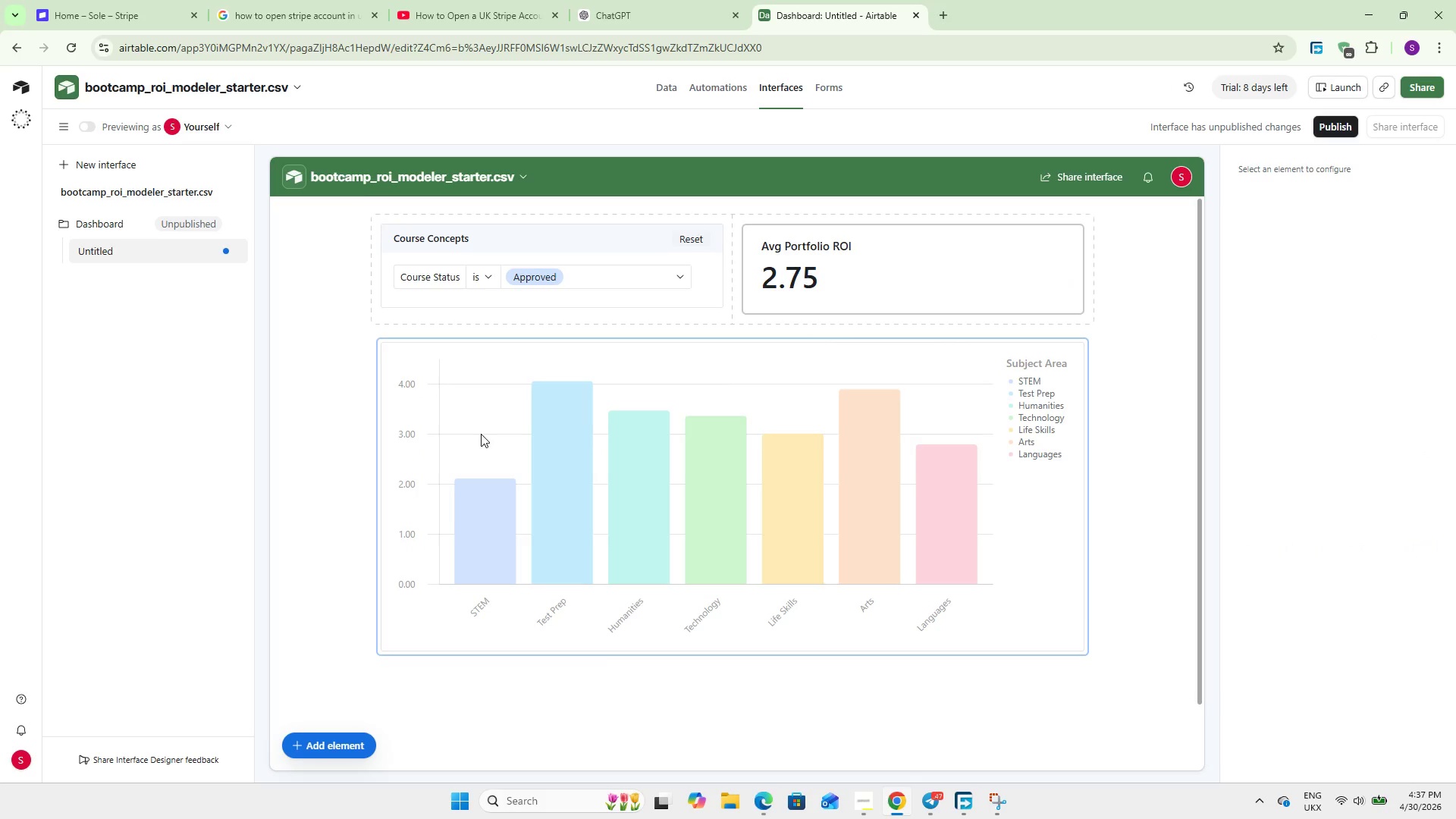 
wait(15.48)
 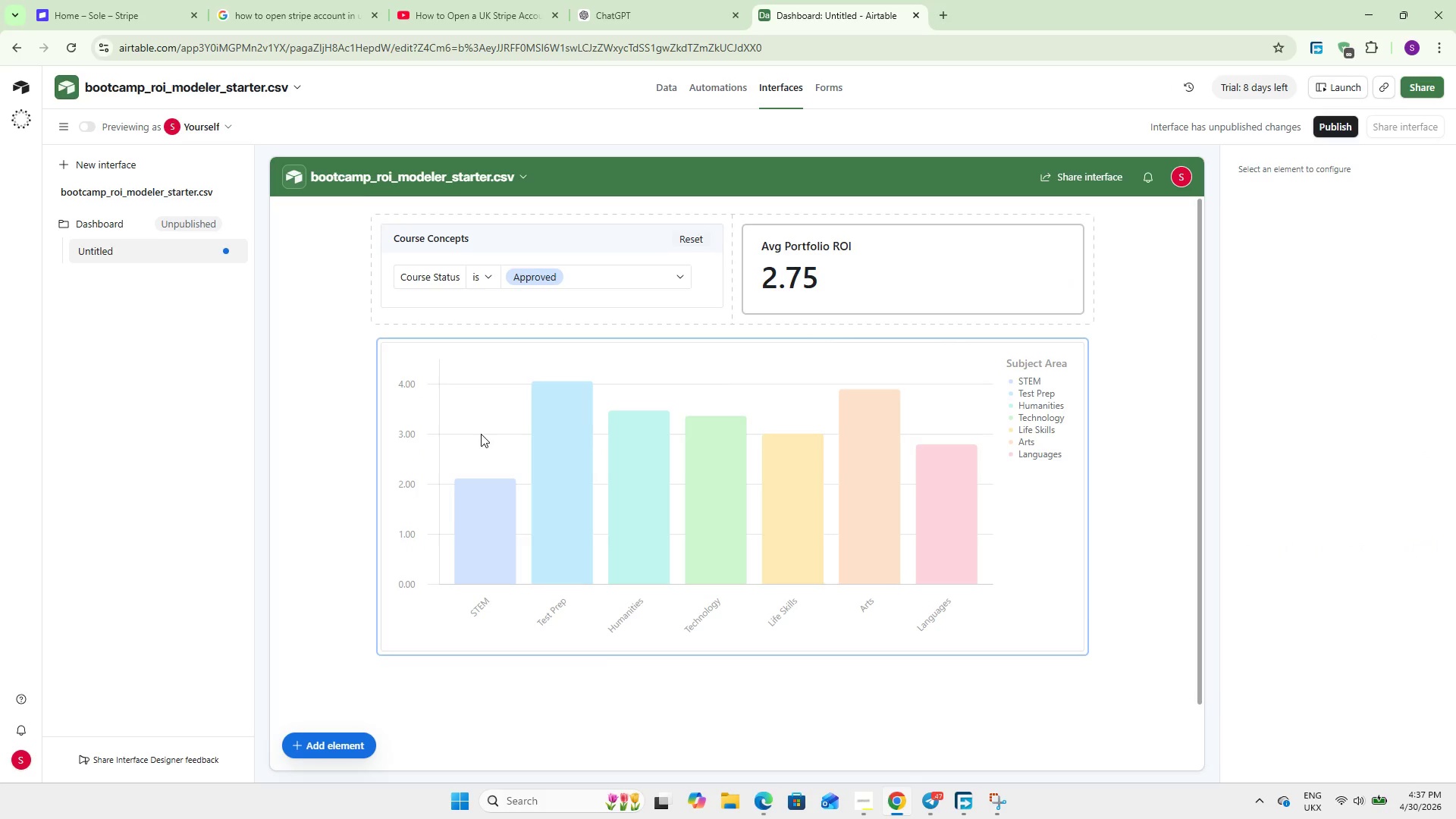 
left_click([1335, 132])
 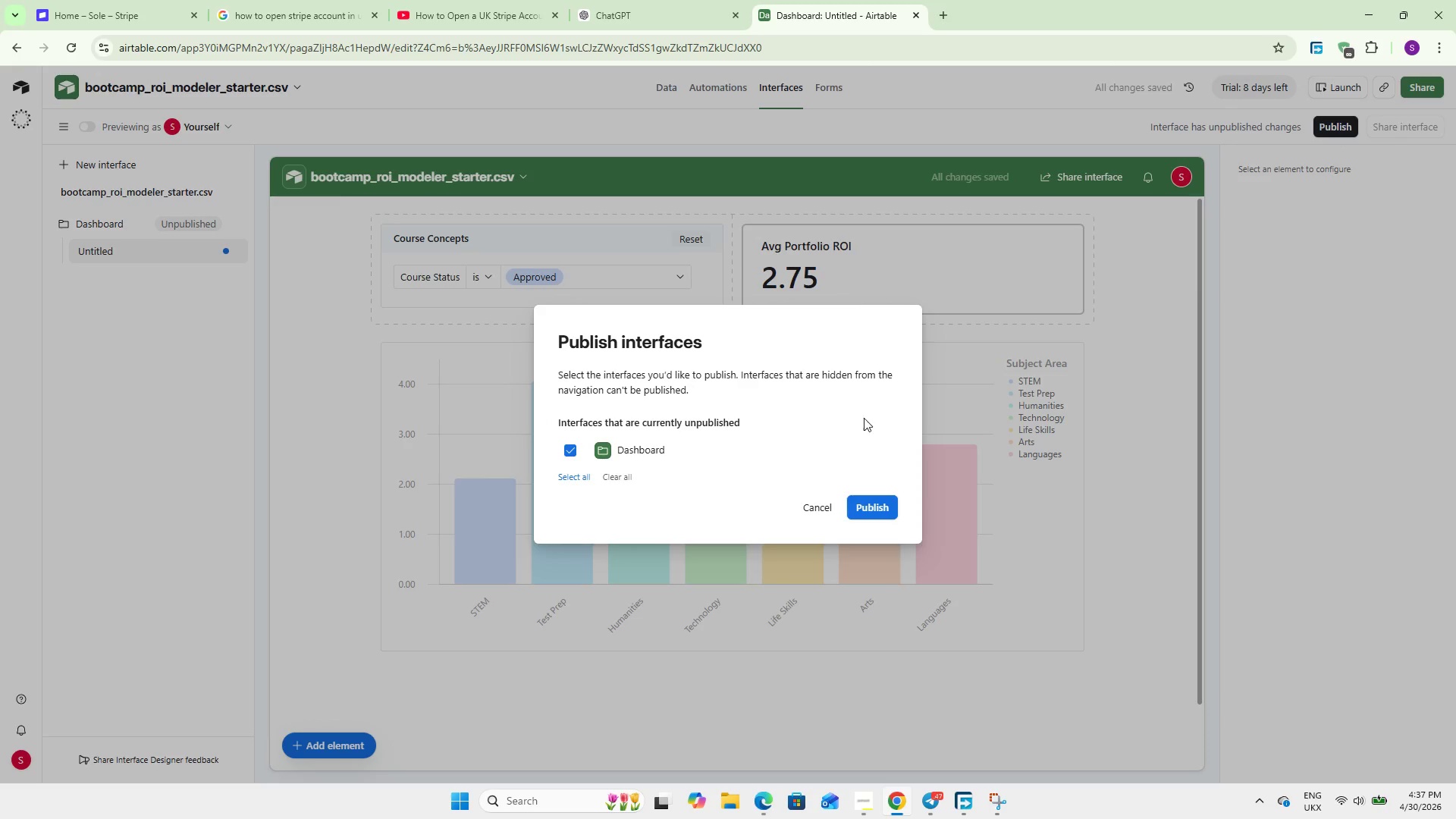 
left_click([885, 513])
 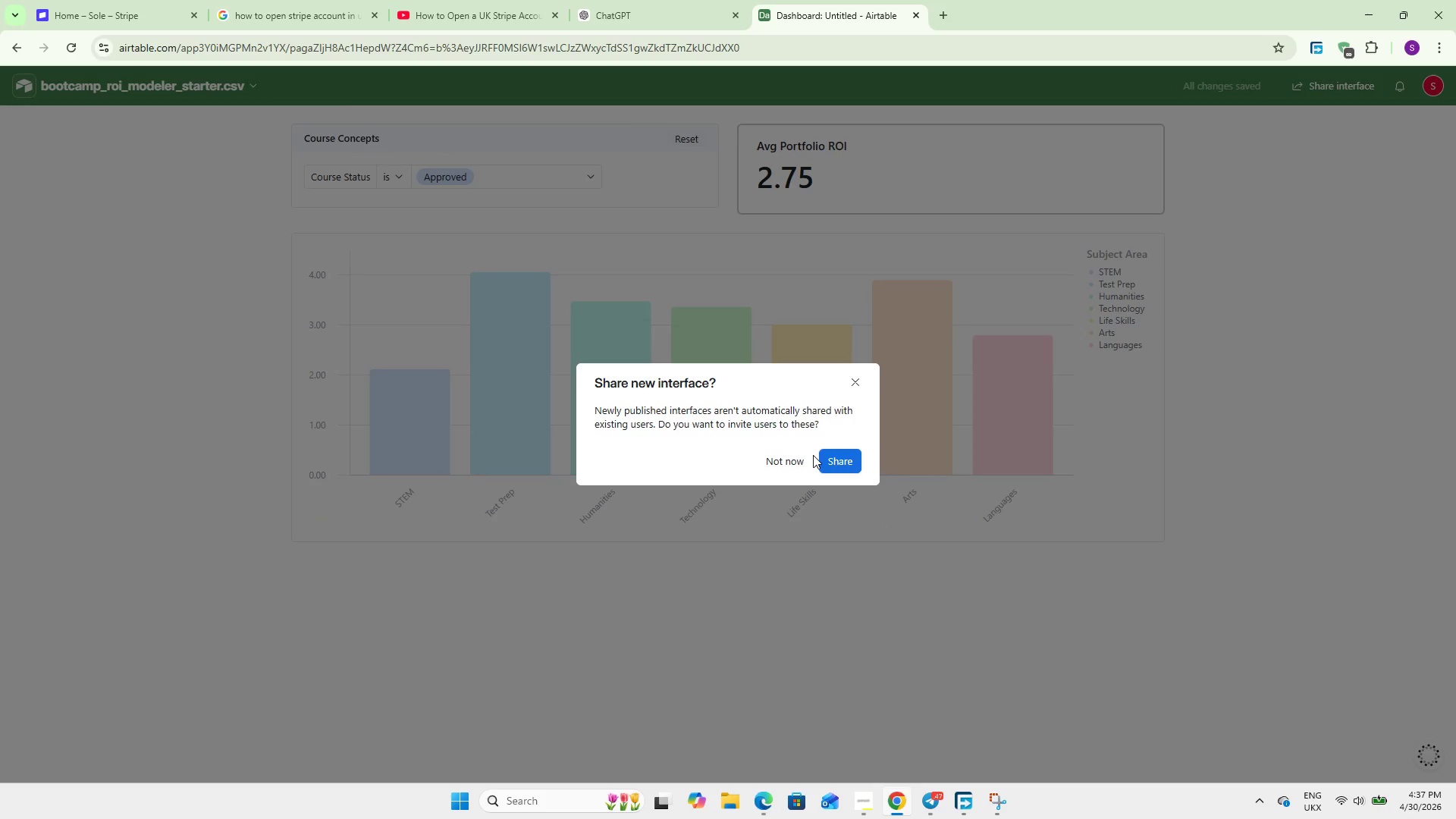 
left_click([803, 460])
 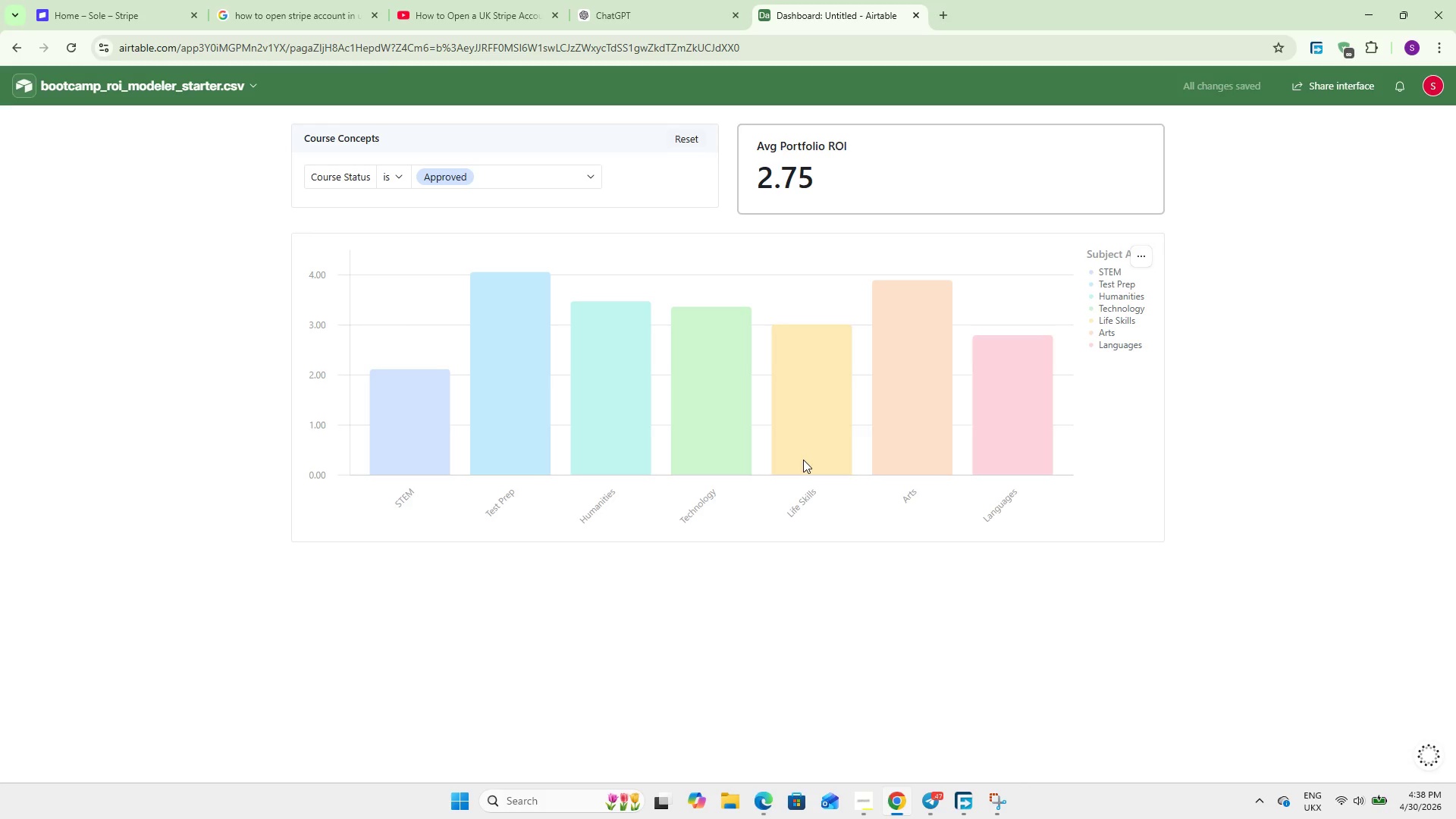 
key(Control+P)
 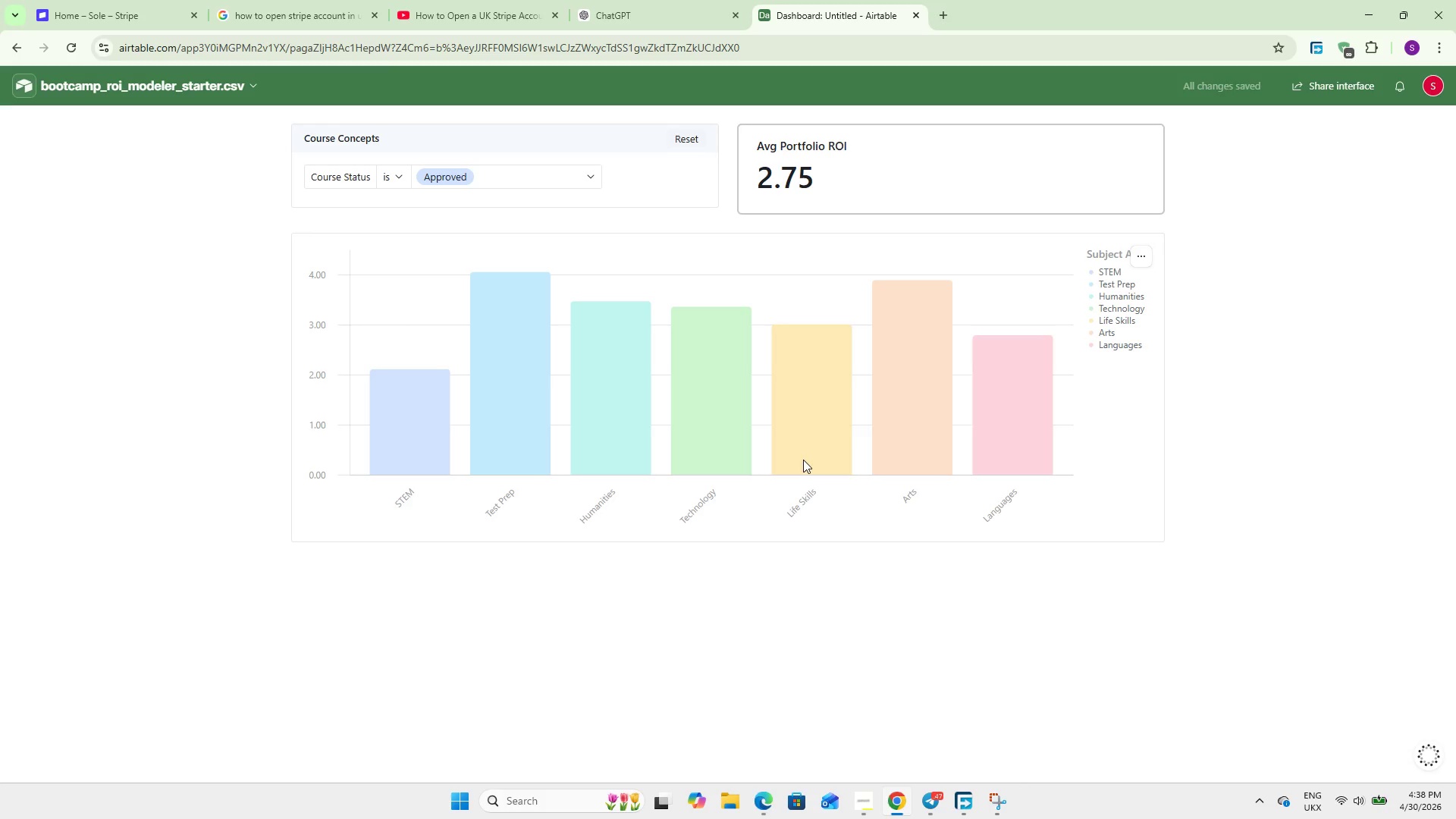 
key(Control+P)
 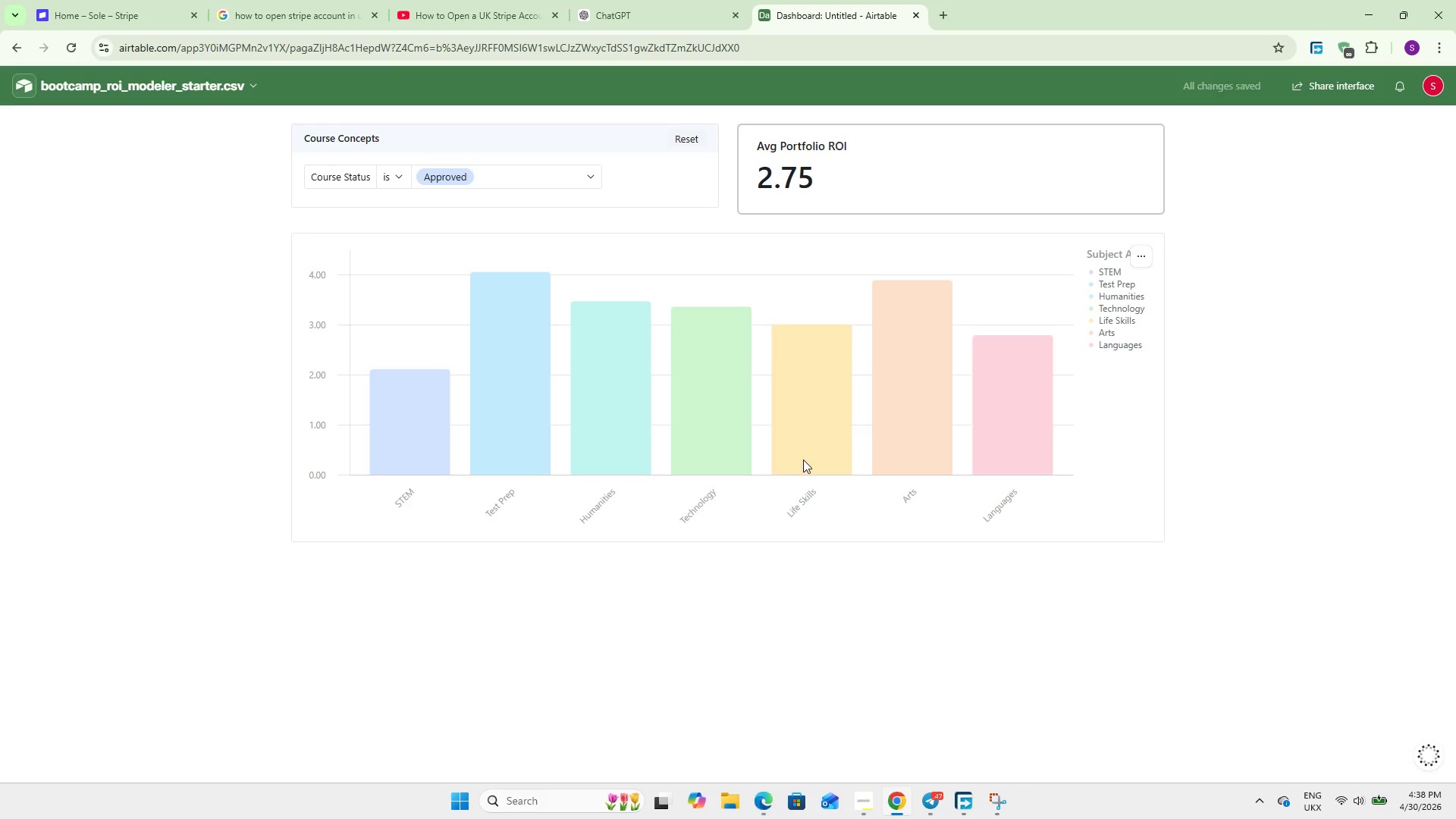 
key(Control+P)
 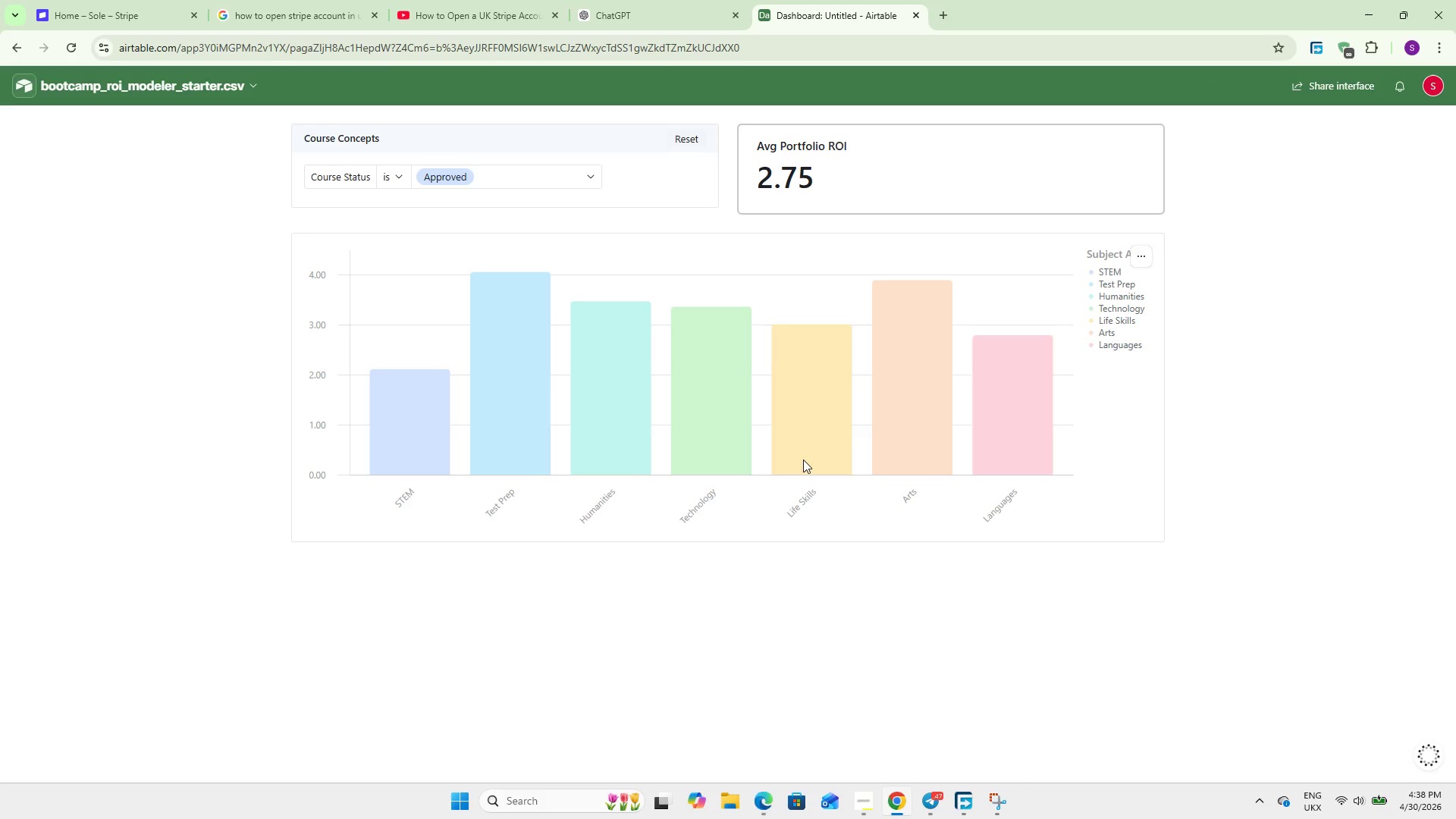 
wait(43.25)
 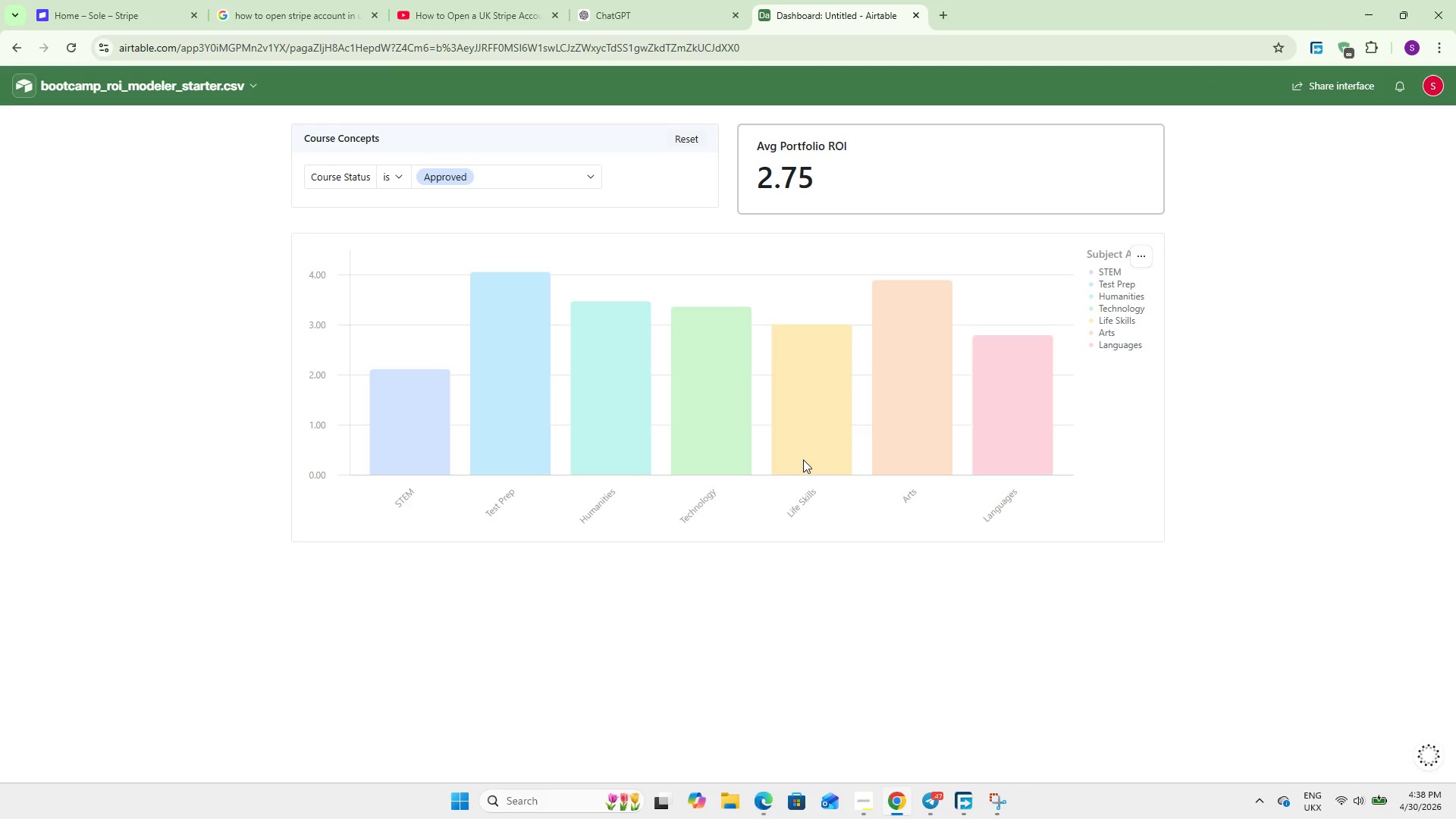 
left_click([191, 83])
 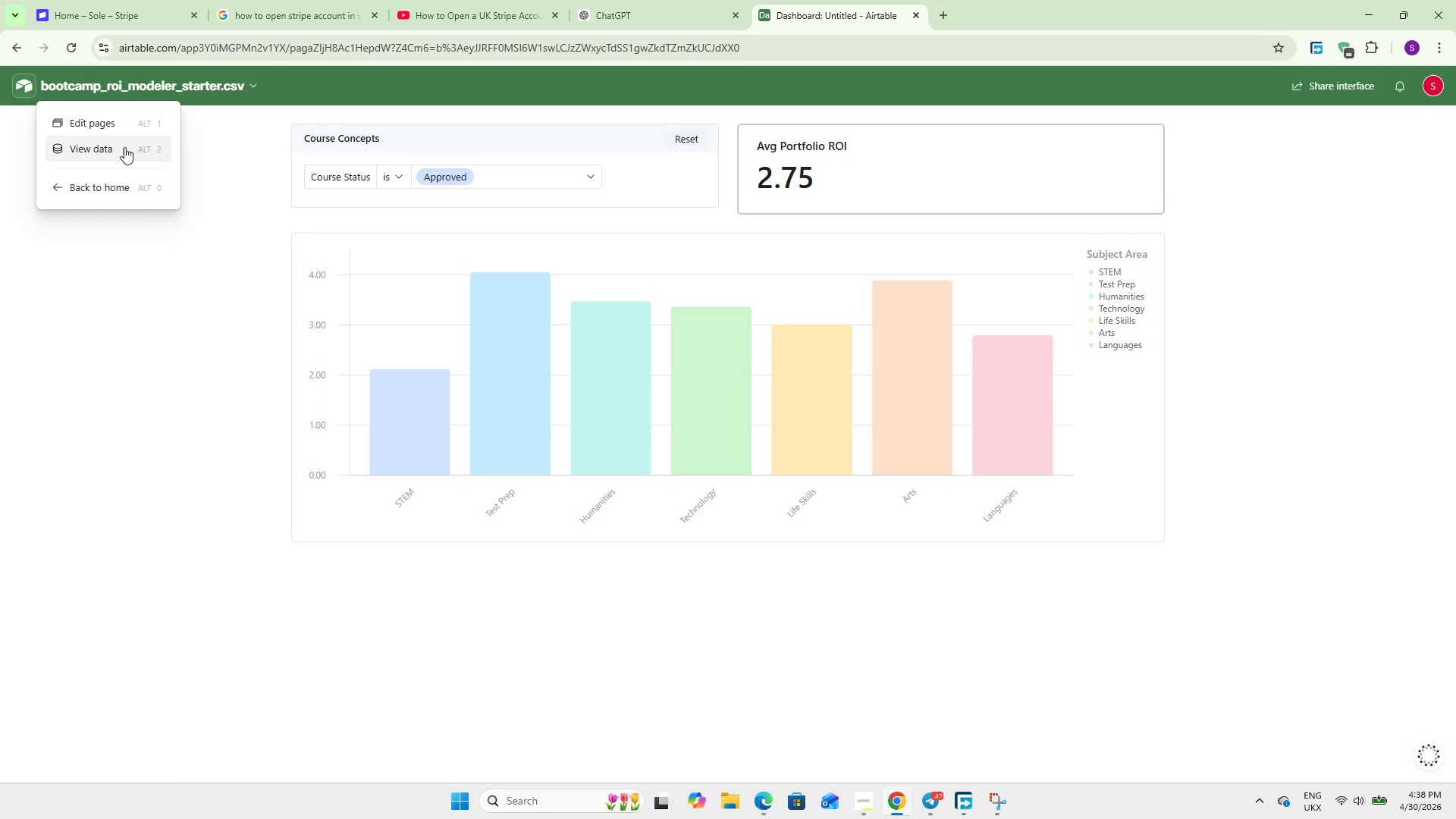 
left_click([124, 148])
 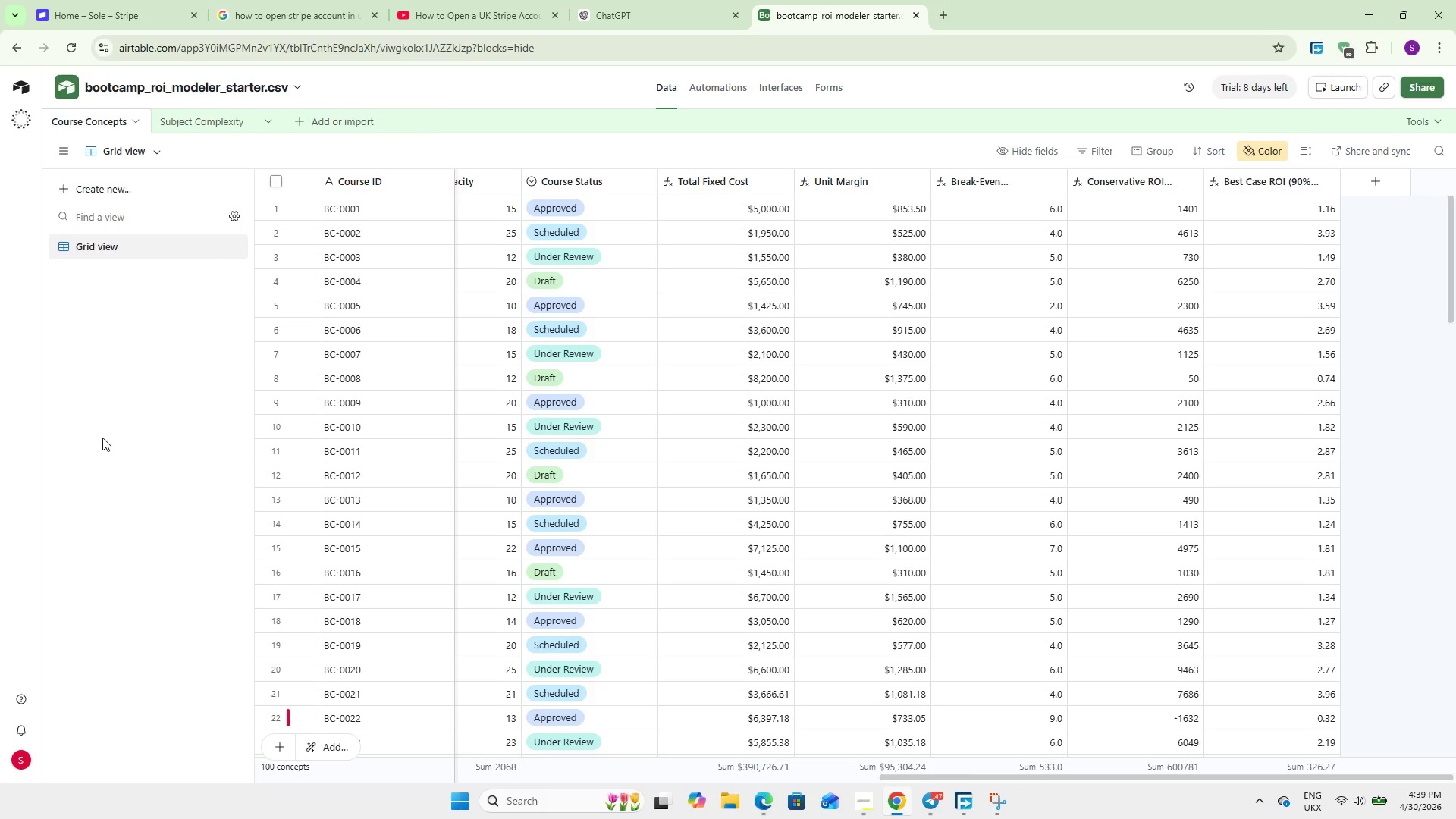 
wait(41.19)
 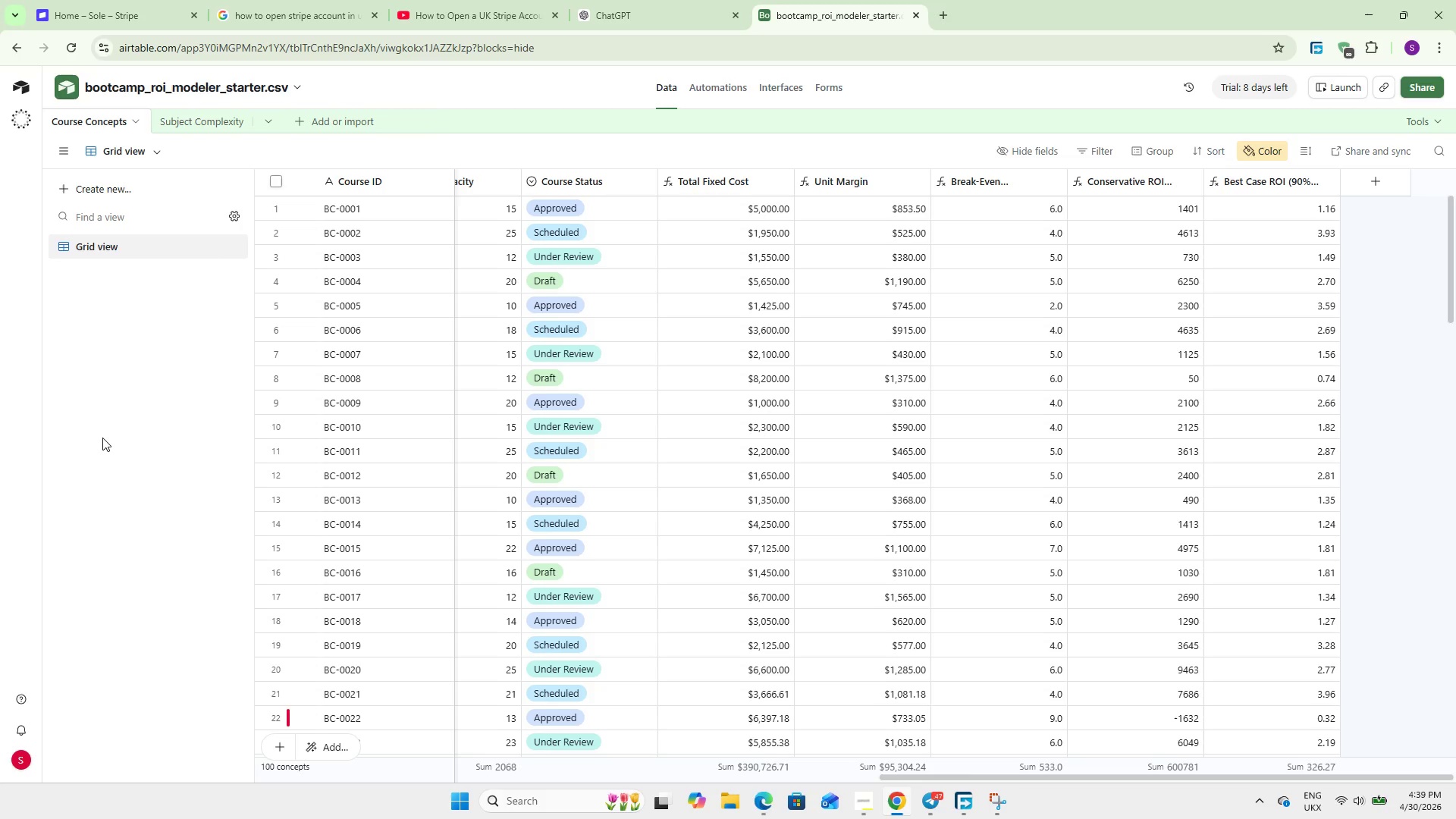 
left_click([155, 151])
 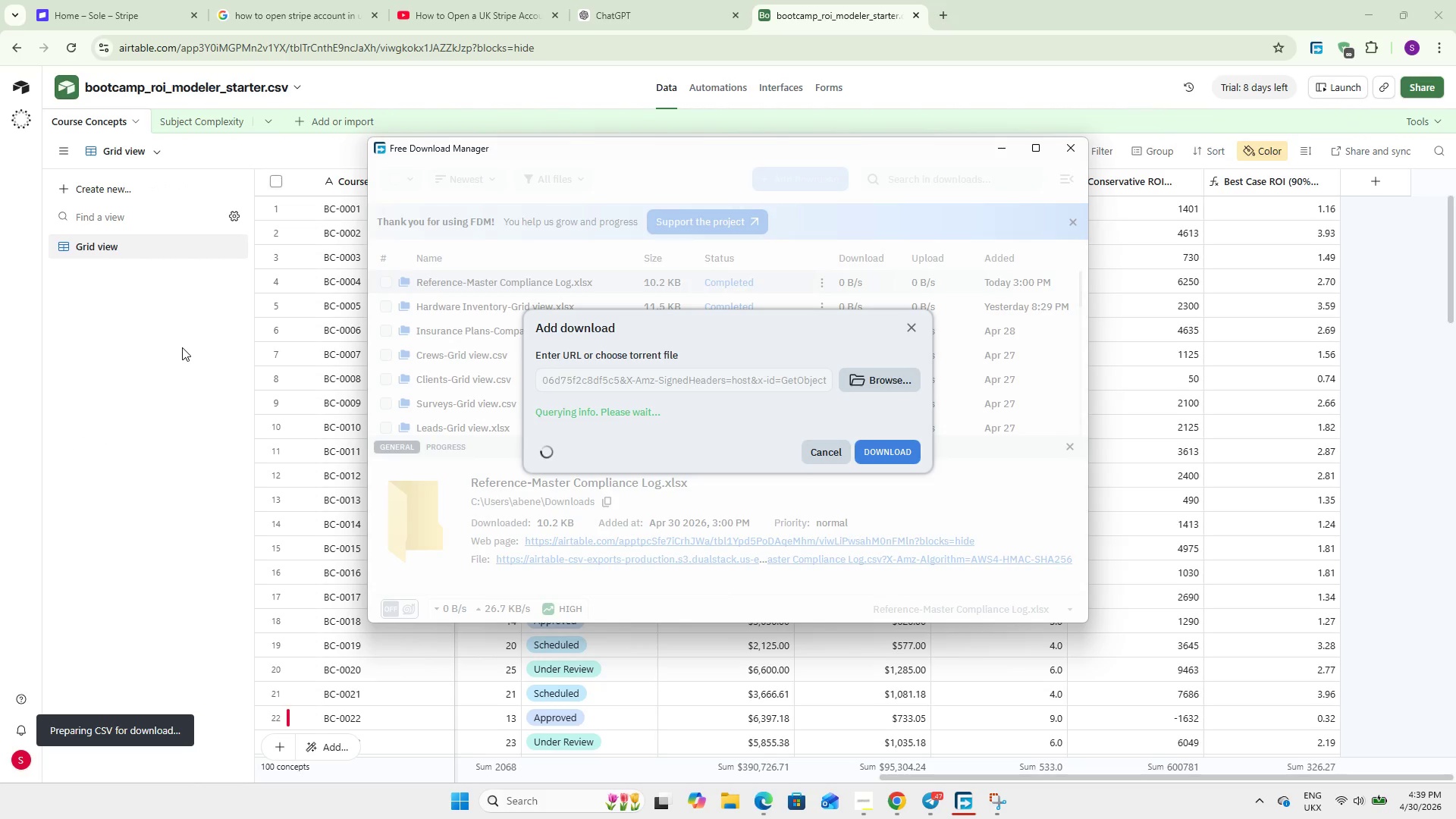 
wait(5.53)
 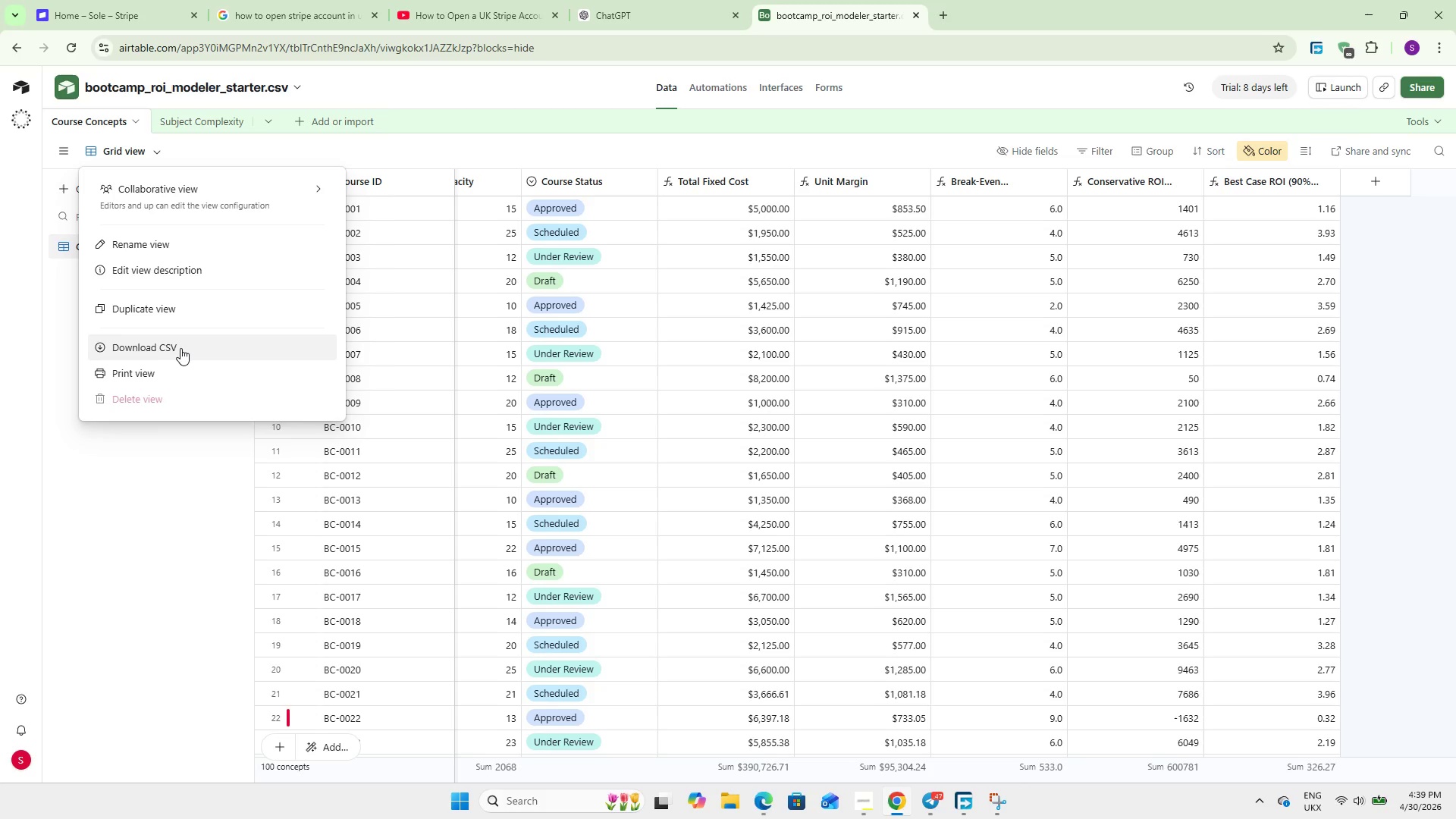 
key(Backspace)
key(Backspace)
key(Backspace)
type(xlsx)
 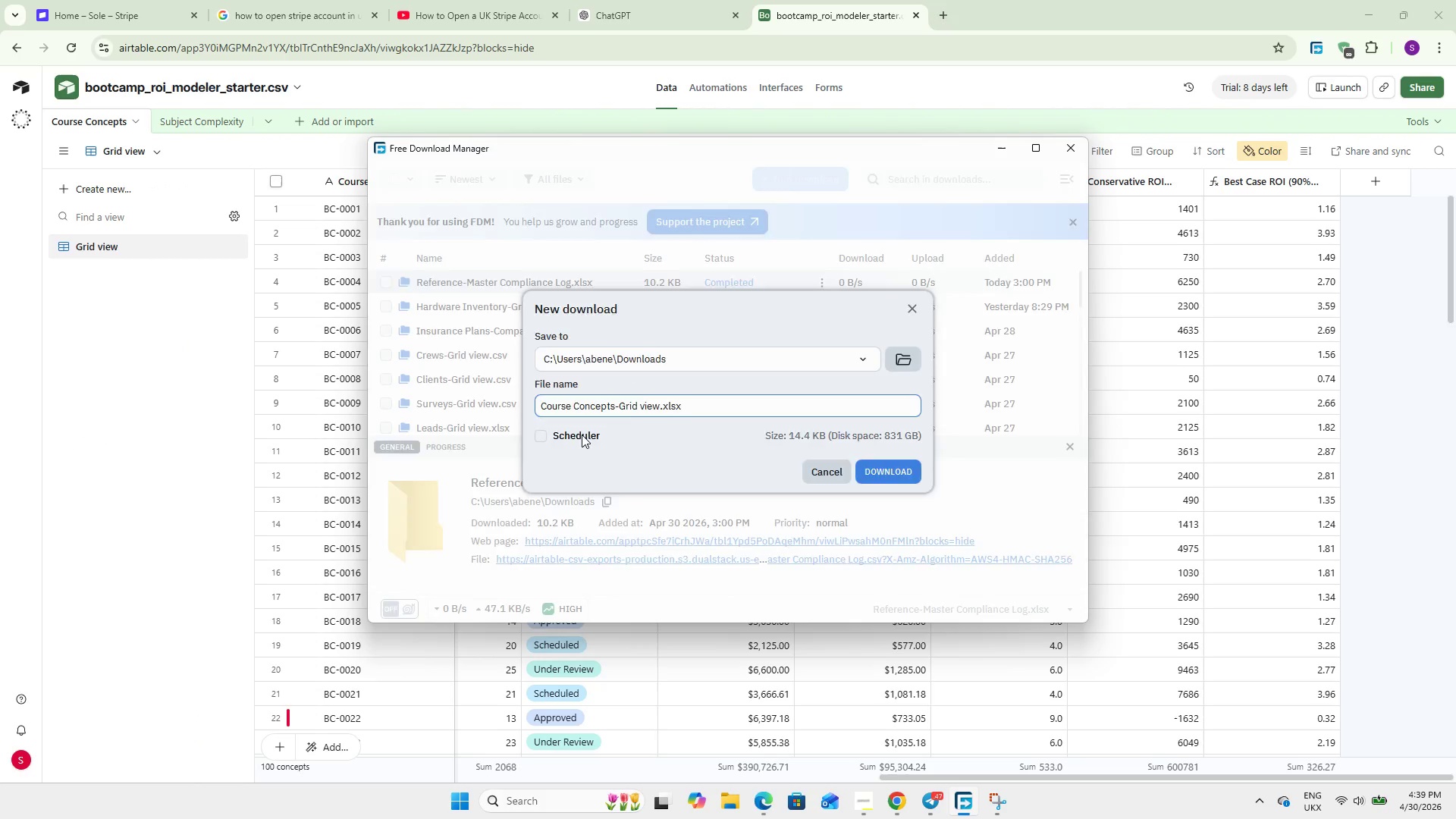 
key(Enter)
 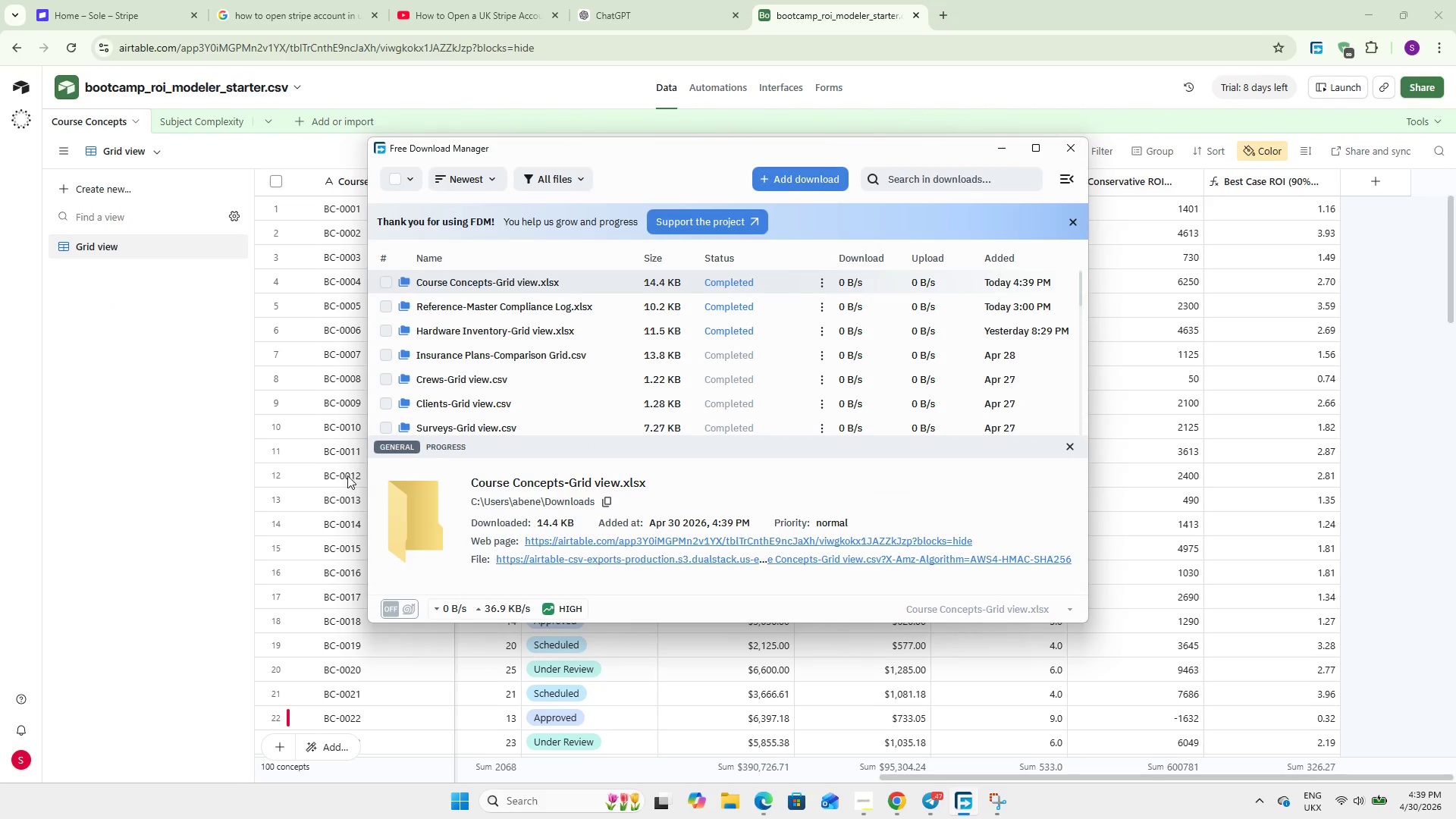 
left_click([234, 441])
 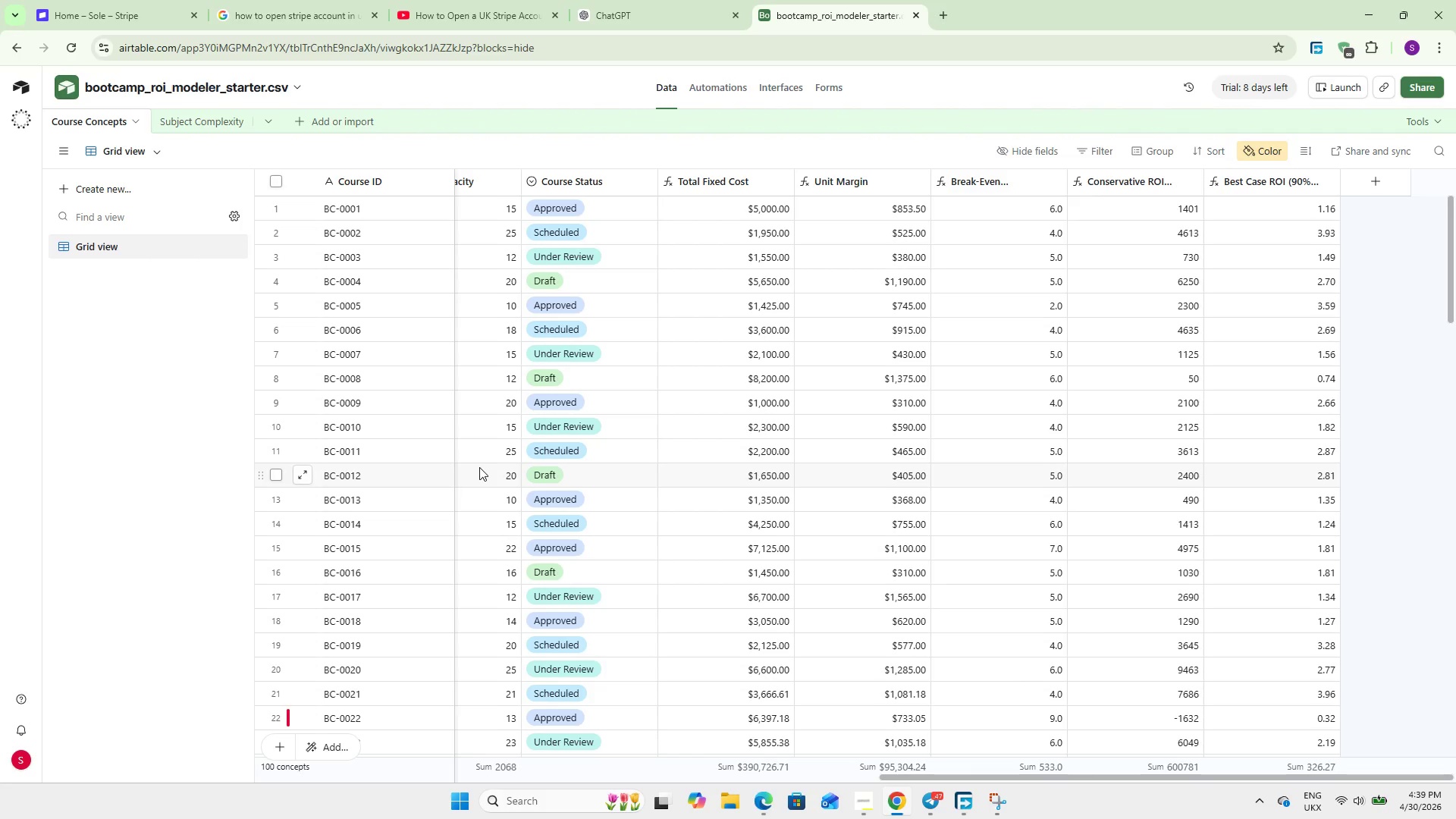 
wait(9.4)
 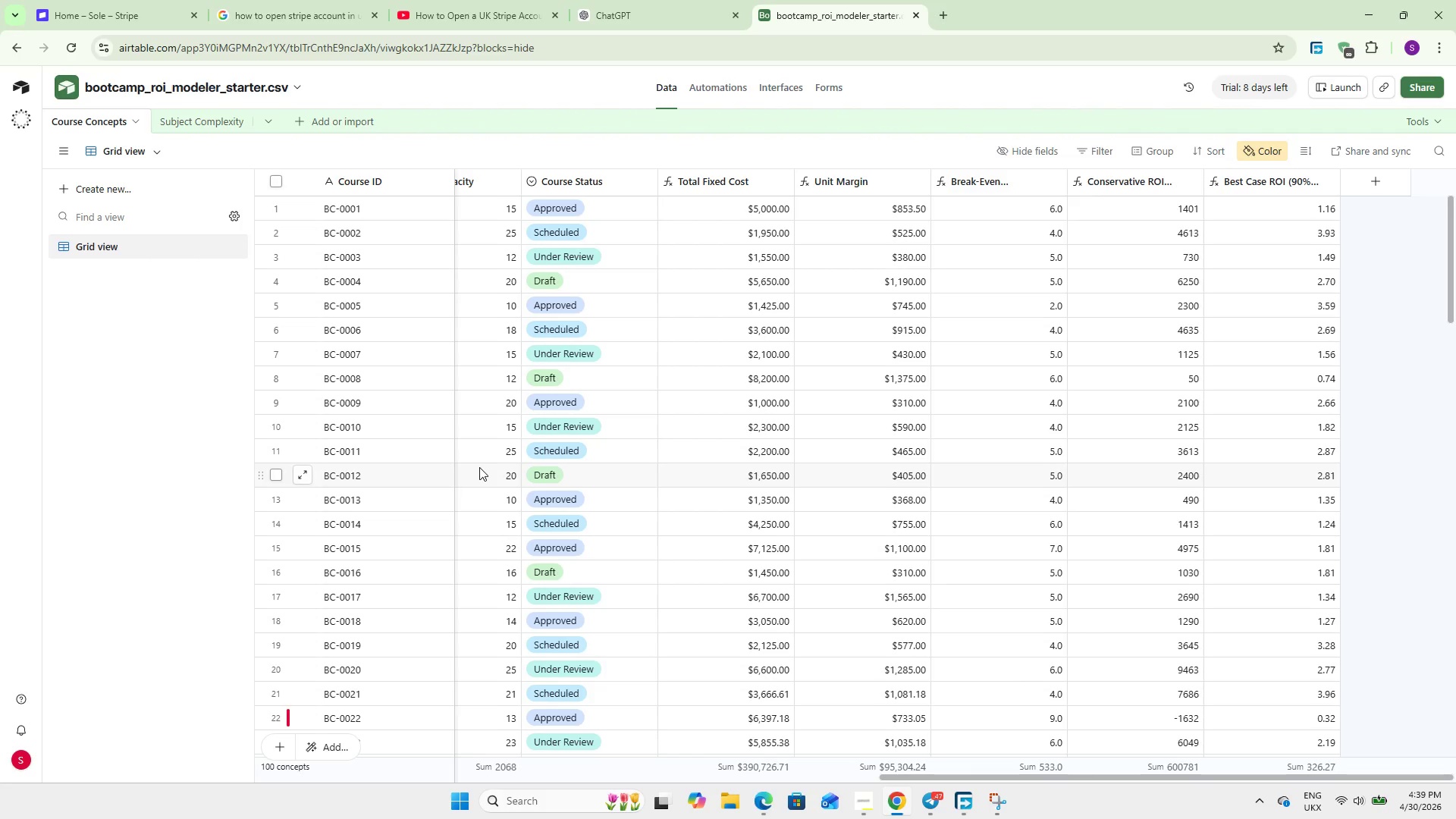 
mouse_move([429, 483])
 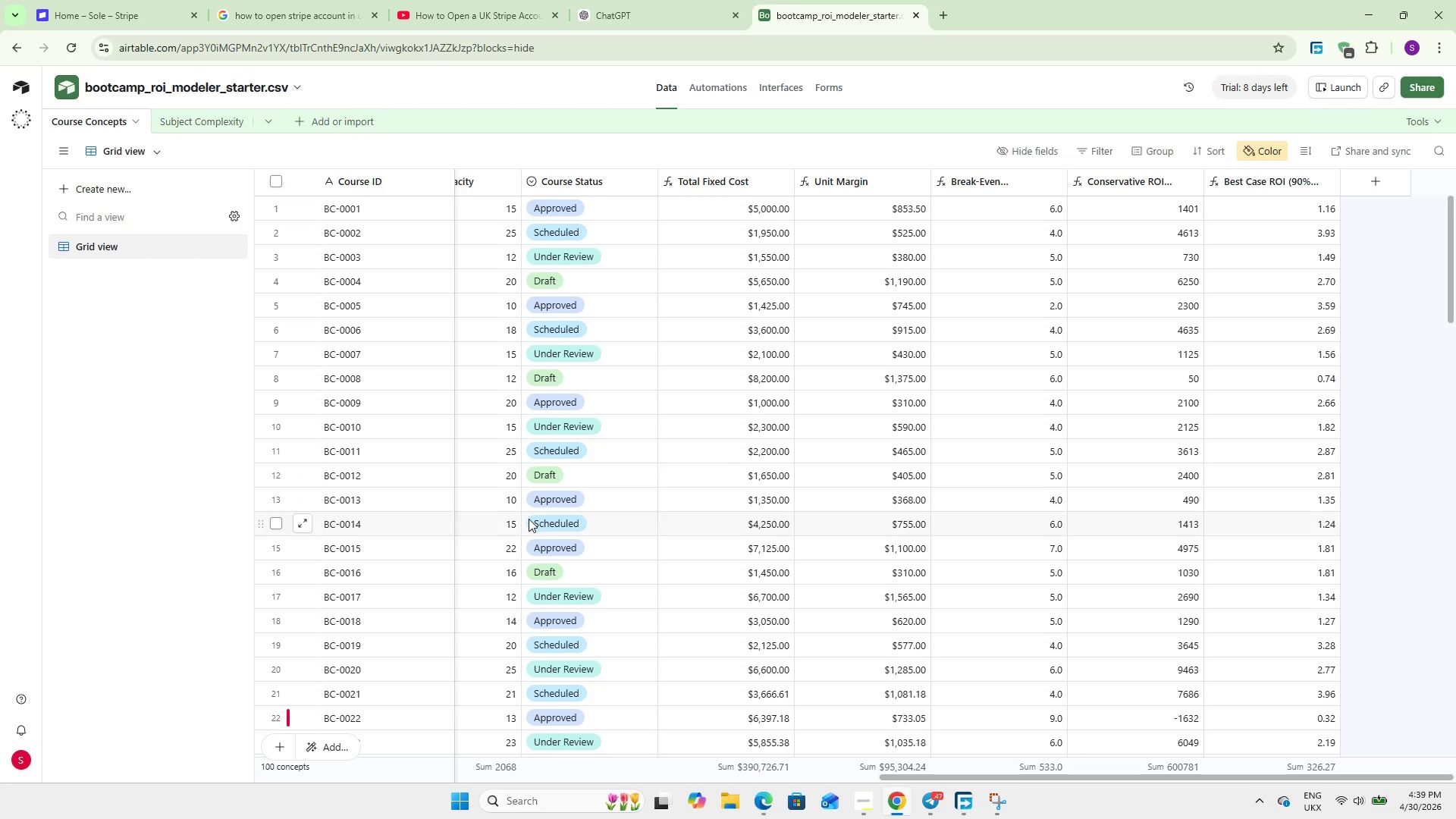 
wait(5.1)
 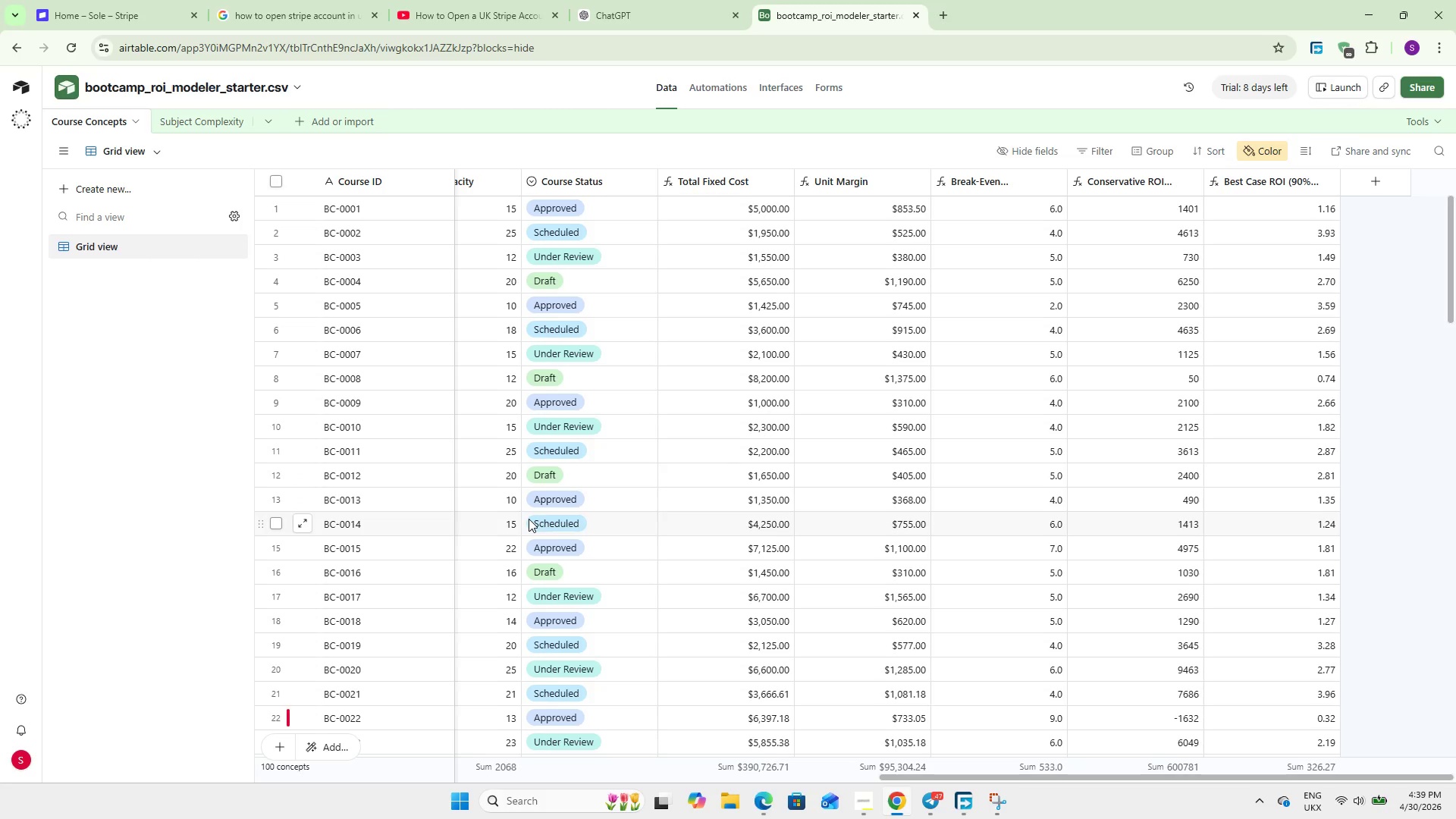 
scroll: coordinate [932, 475], scroll_direction: up, amount: 6.0
 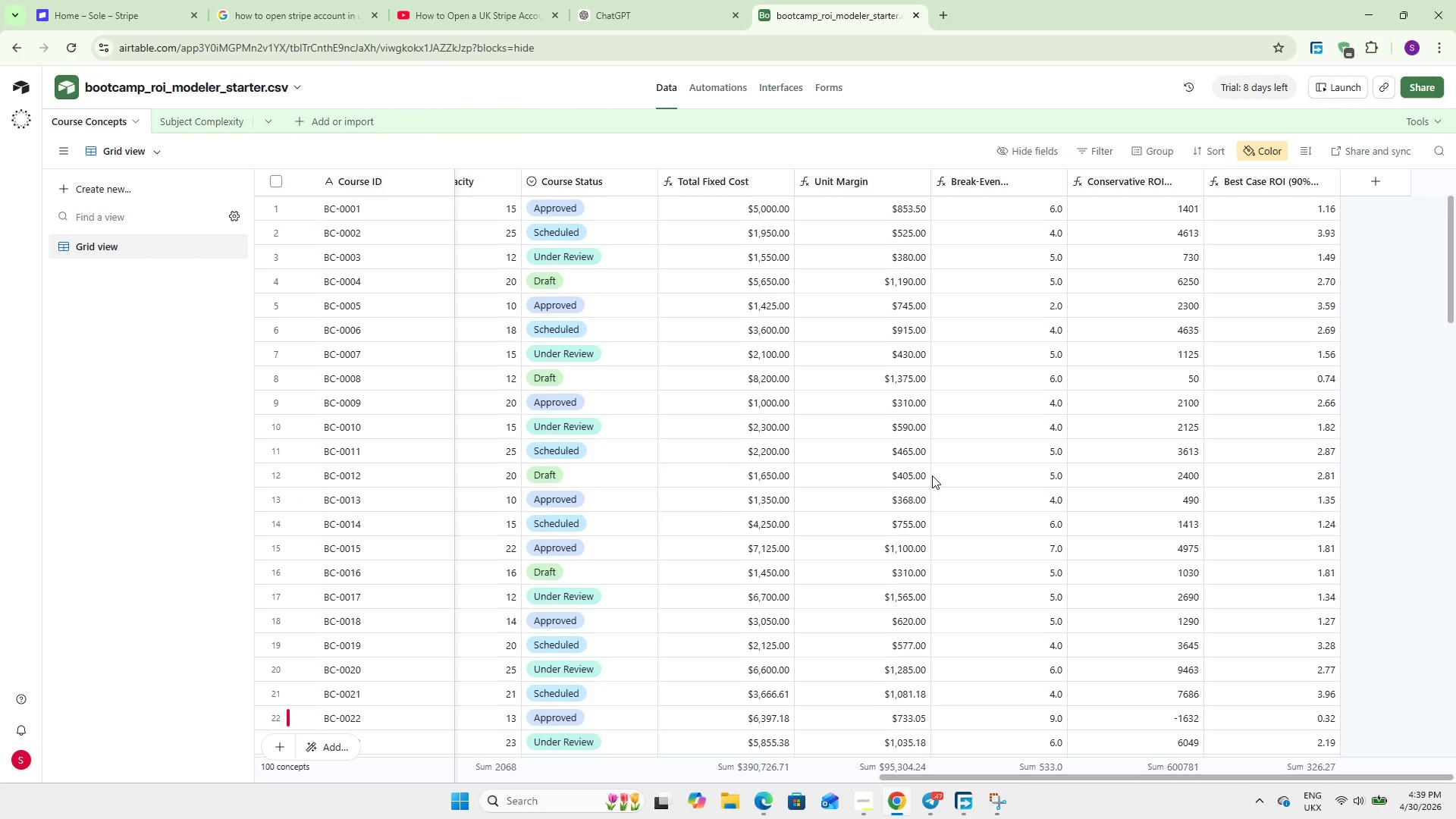 
scroll: coordinate [709, 452], scroll_direction: down, amount: 7.0
 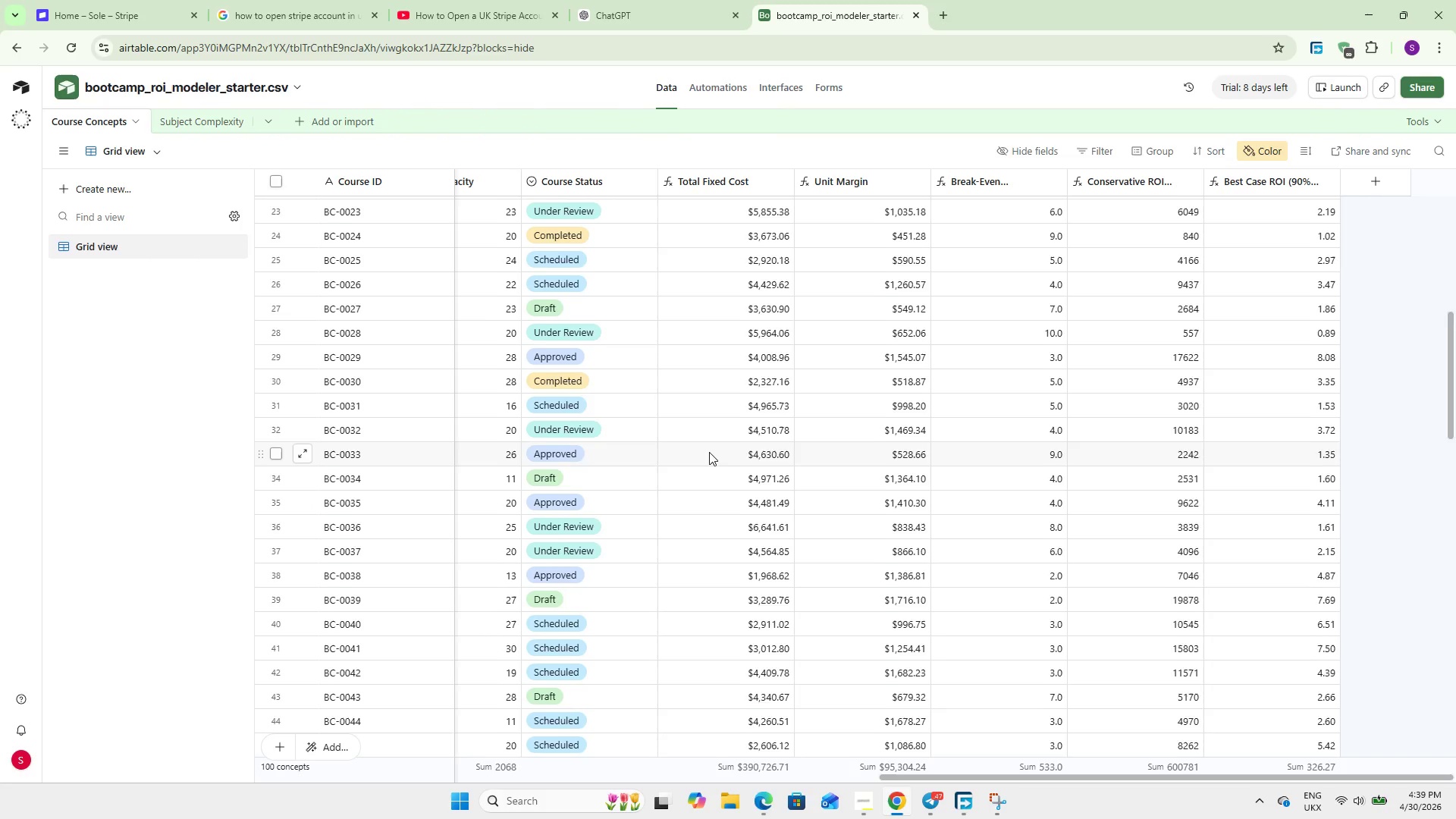 
scroll: coordinate [709, 452], scroll_direction: up, amount: 4.0
 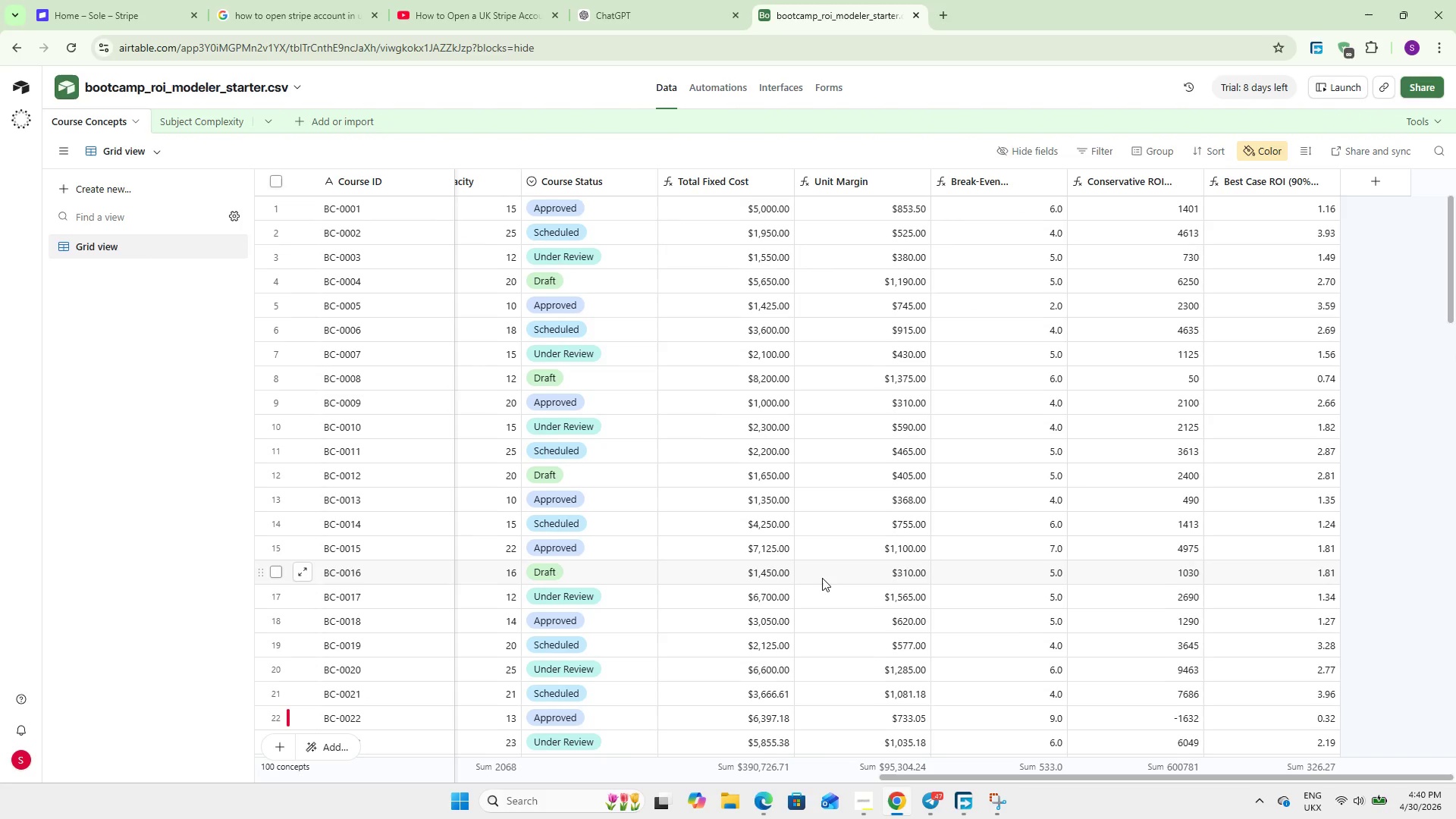 